 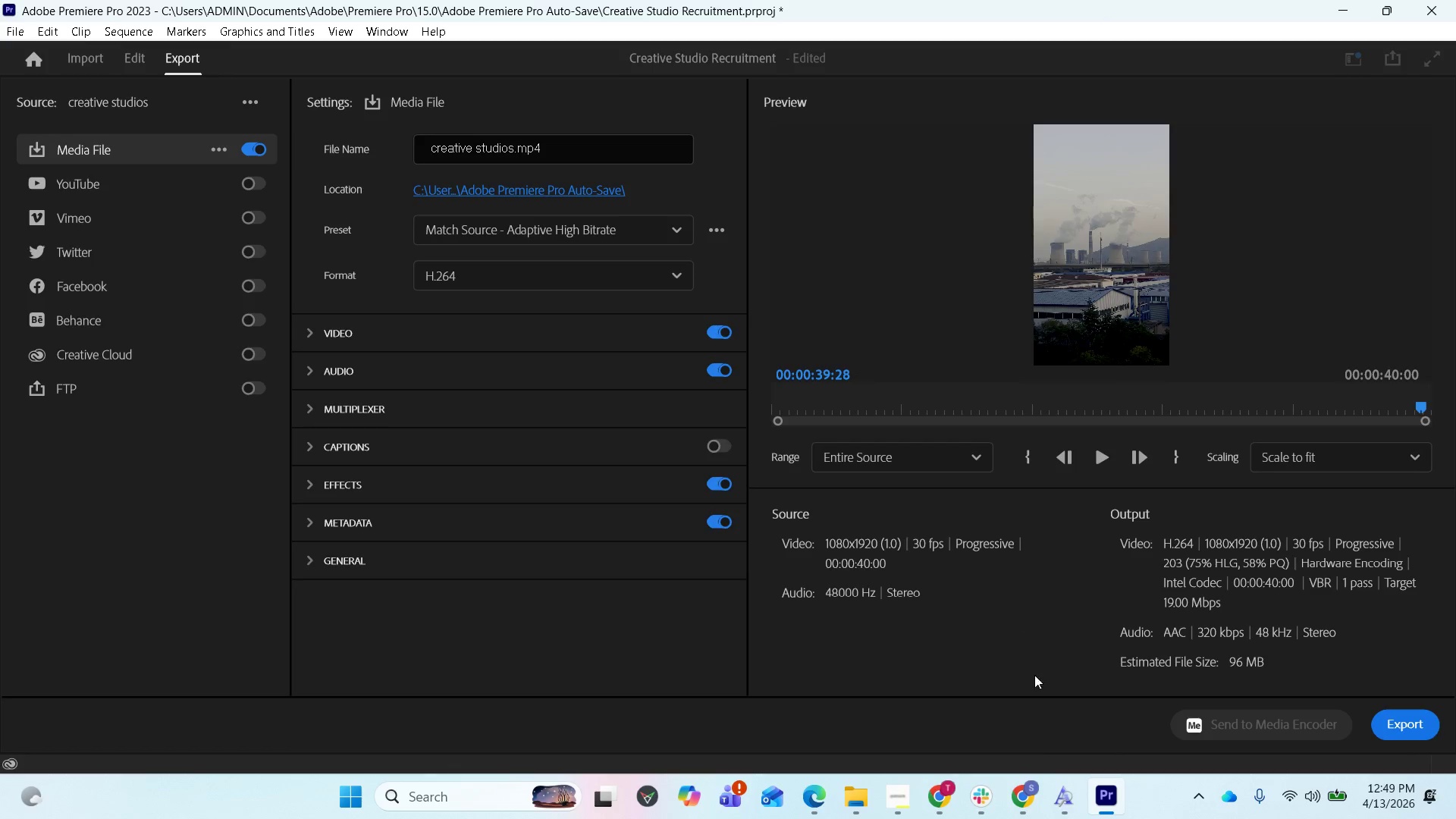 
left_click([143, 59])
 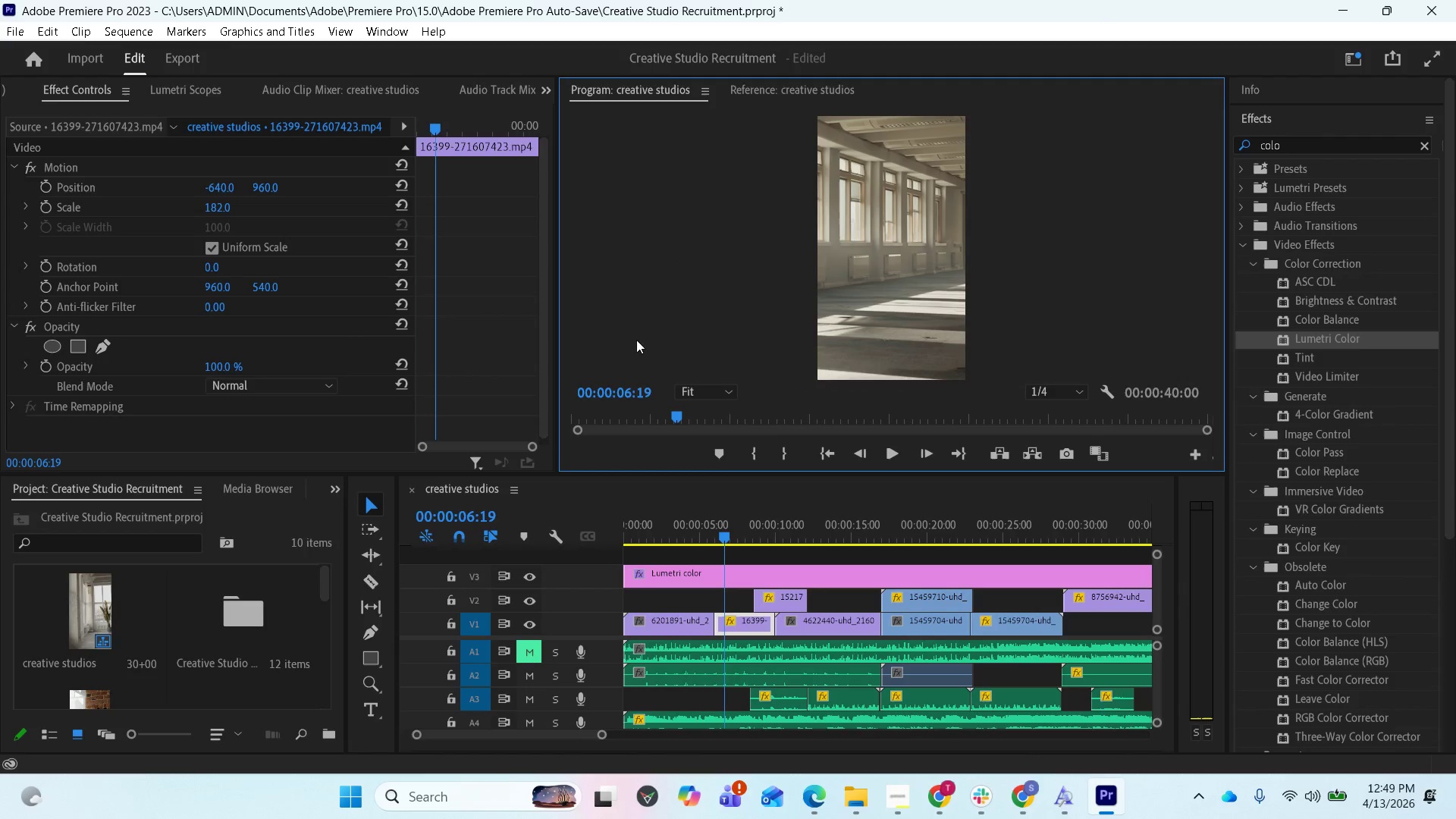 
key(Space)
 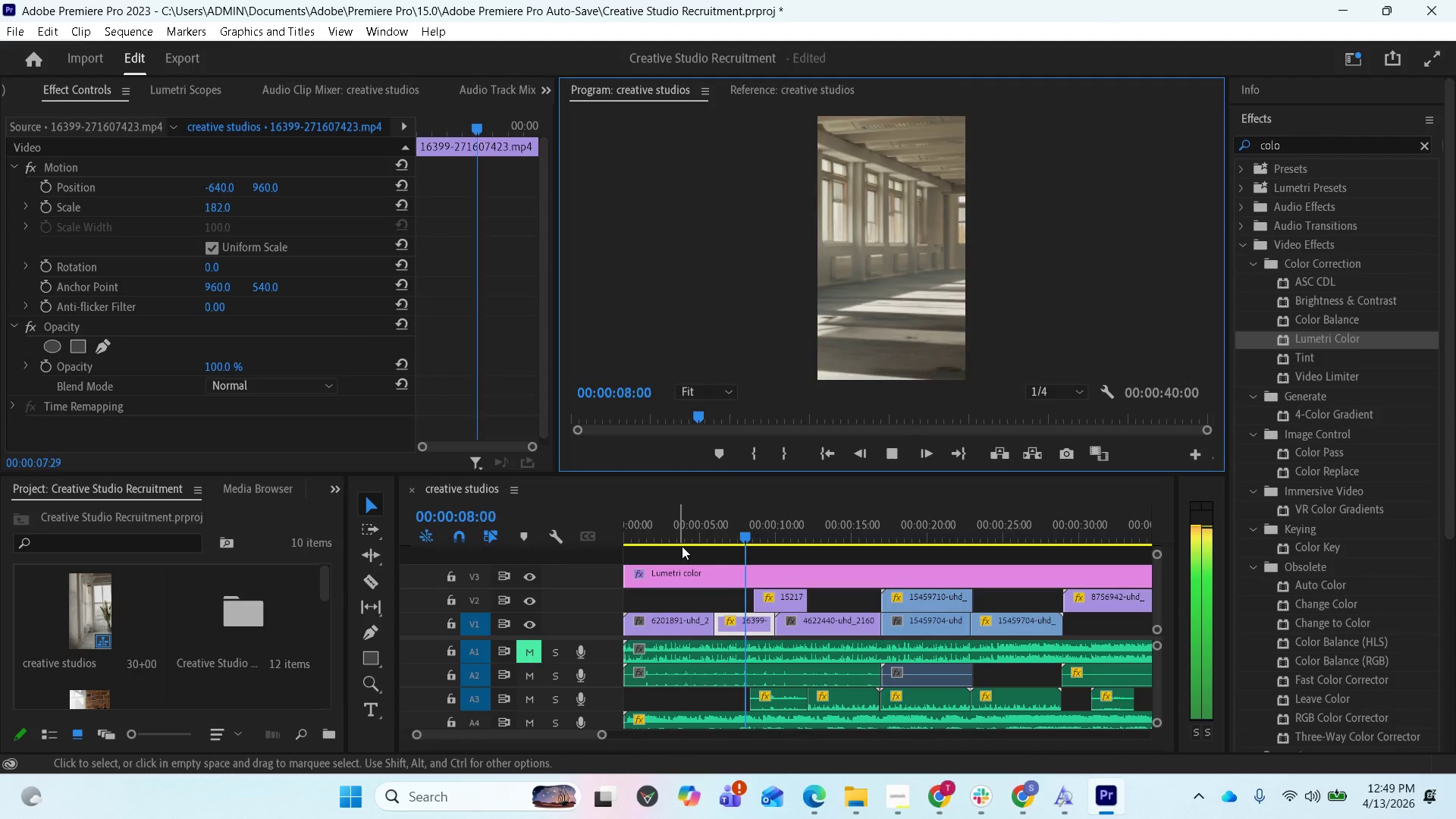 
key(Space)
 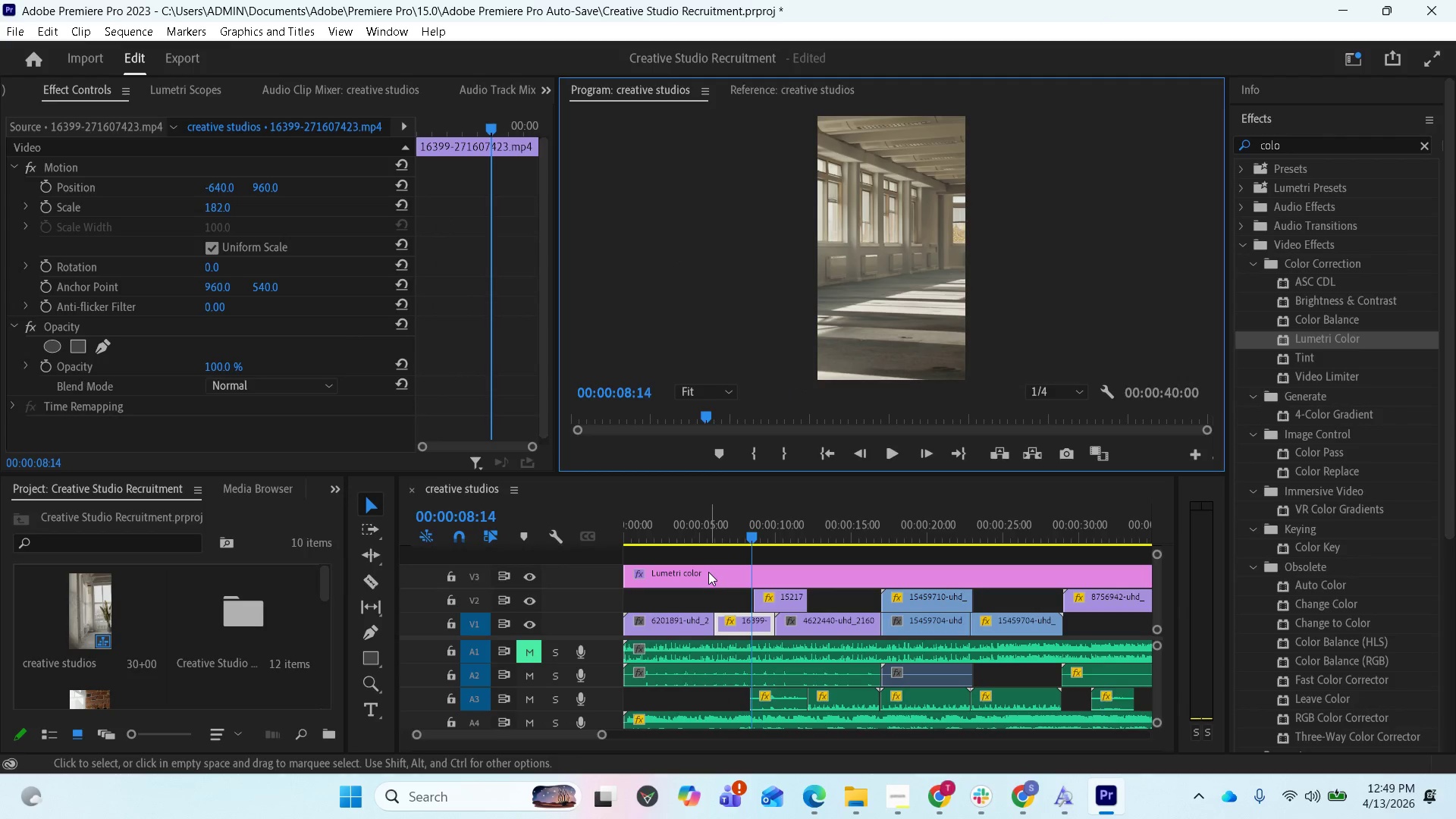 
left_click([708, 572])
 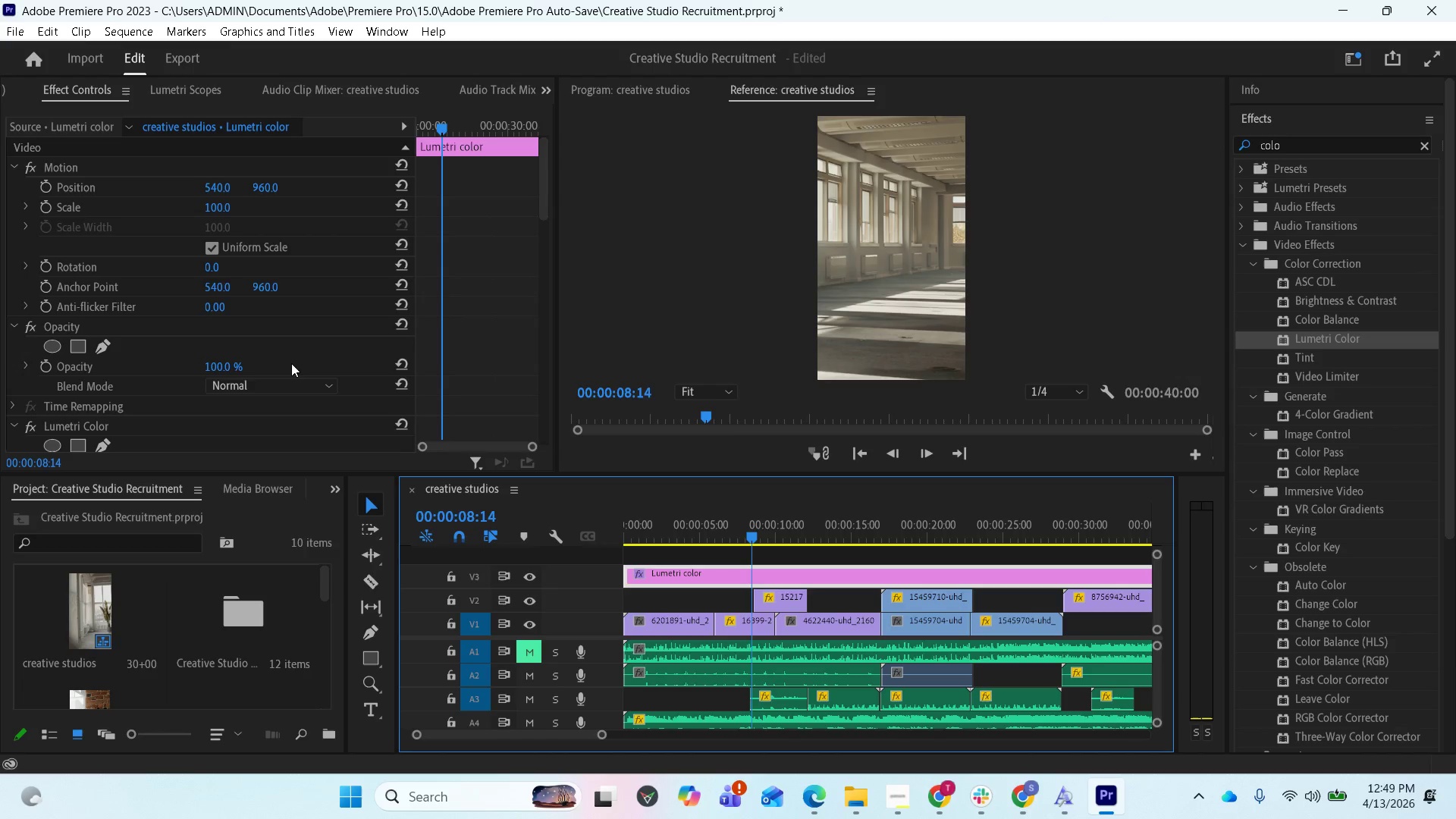 
scroll: coordinate [277, 355], scroll_direction: down, amount: 10.0
 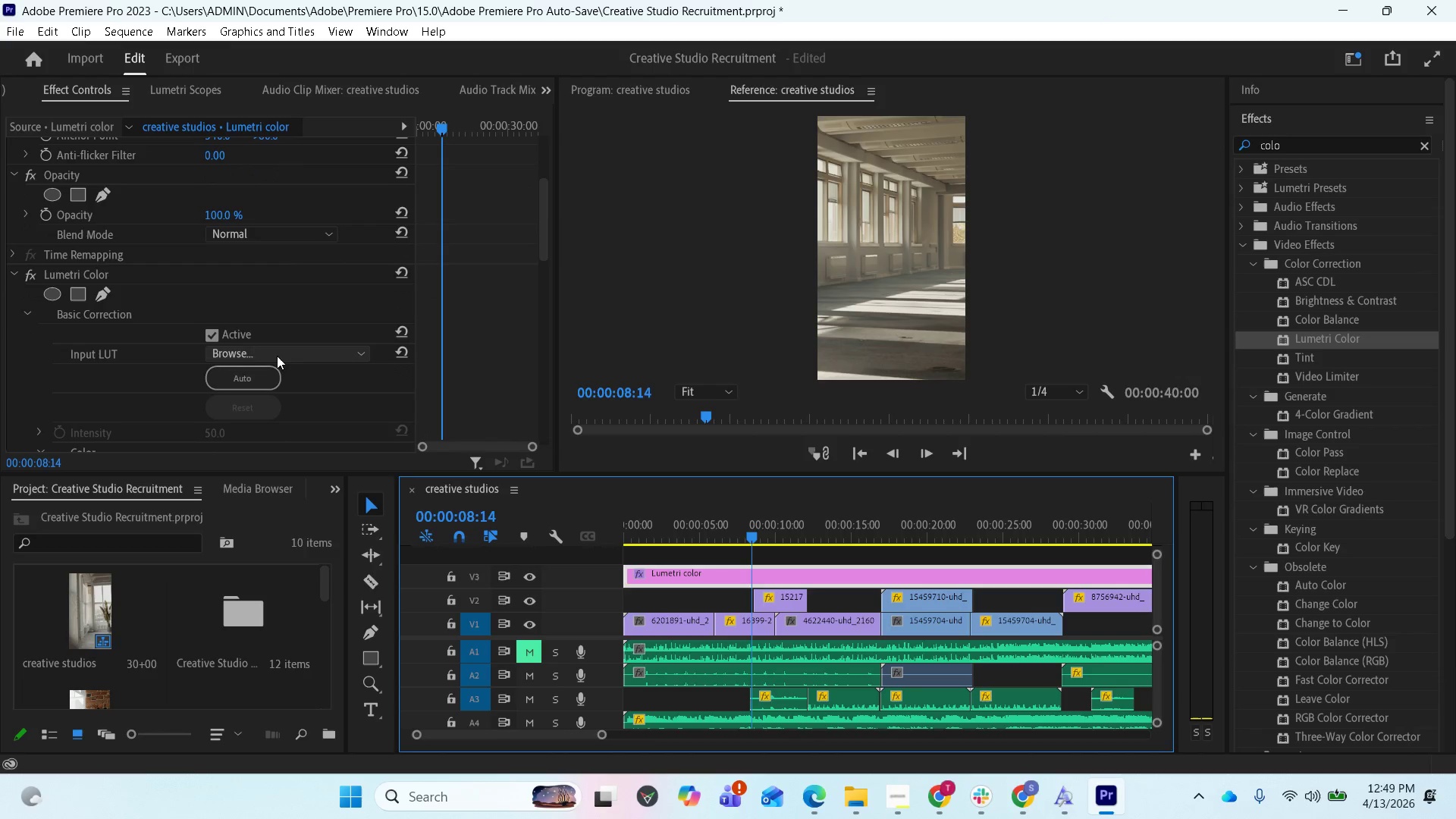 
scroll: coordinate [278, 356], scroll_direction: up, amount: 1.0
 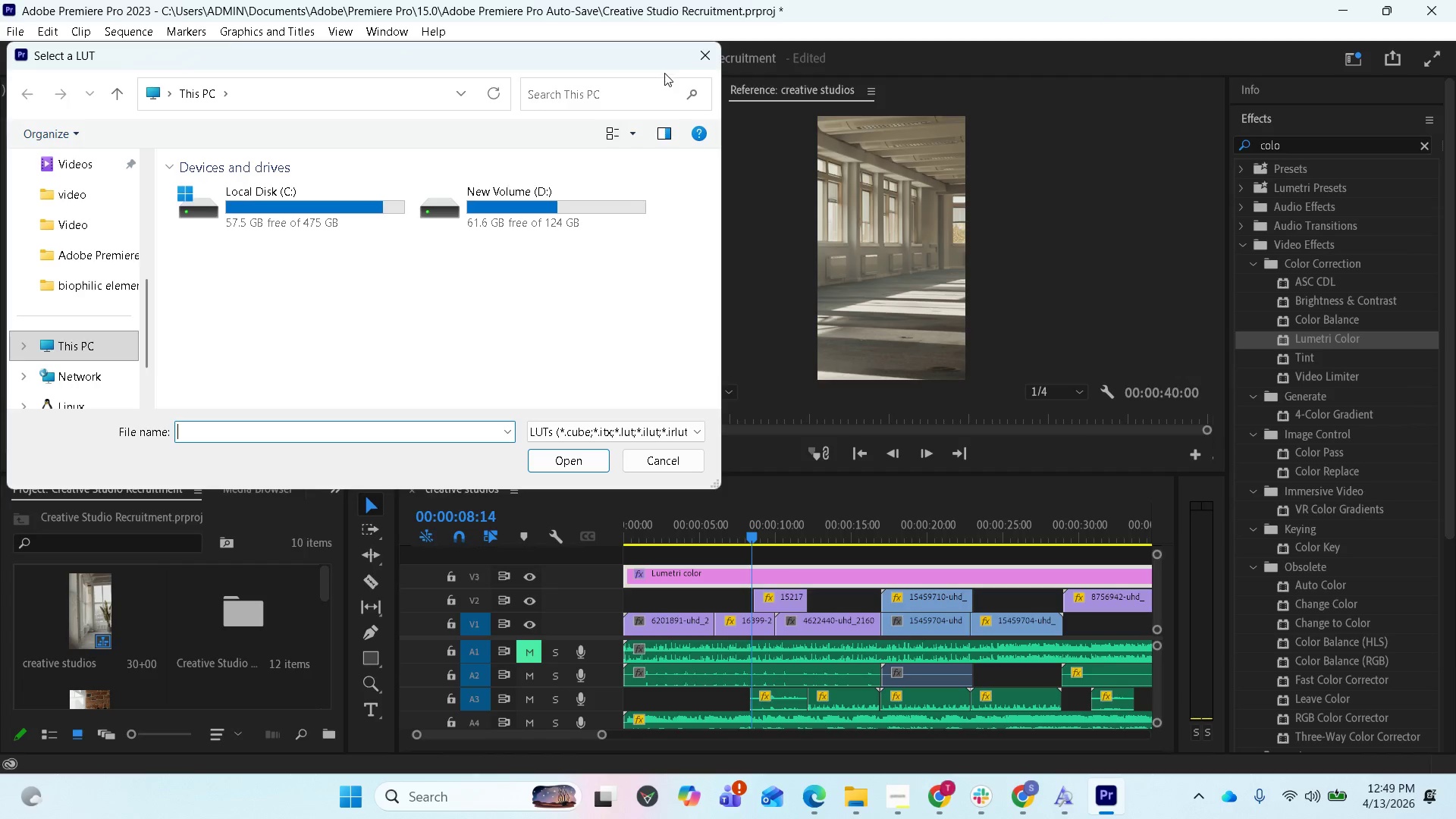 
left_click([690, 52])
 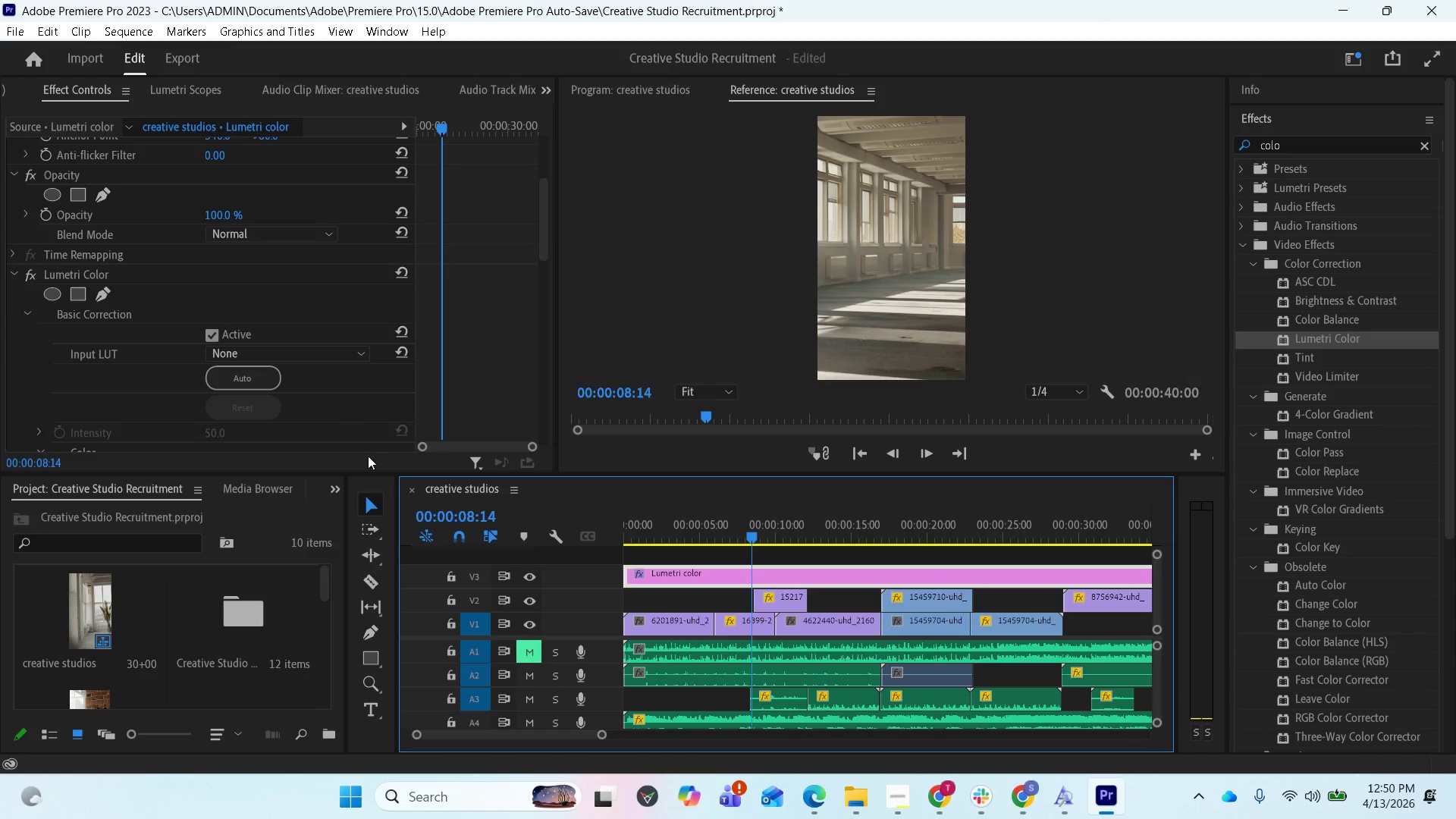 
scroll: coordinate [273, 376], scroll_direction: down, amount: 13.0
 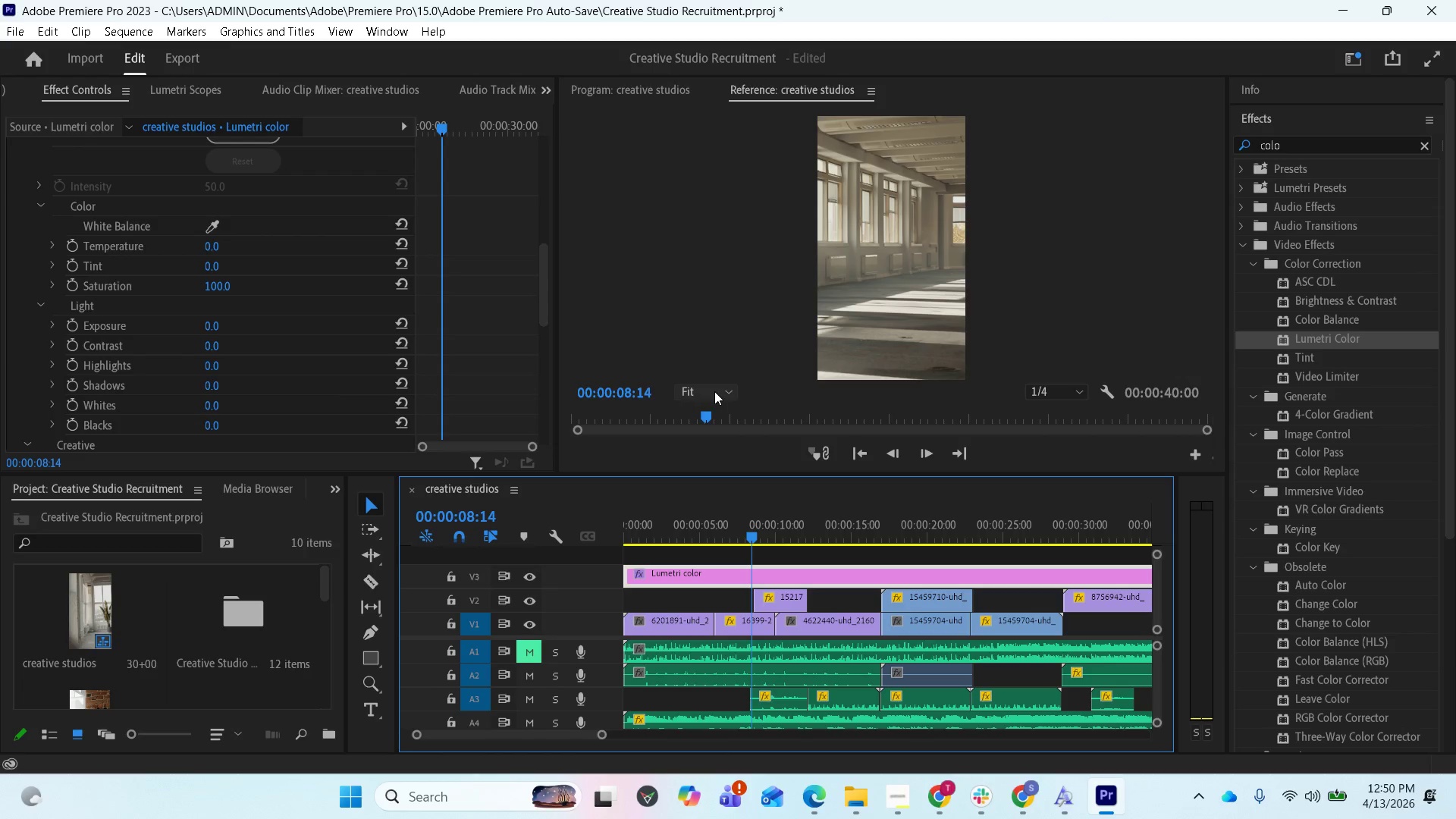 
wait(5.28)
 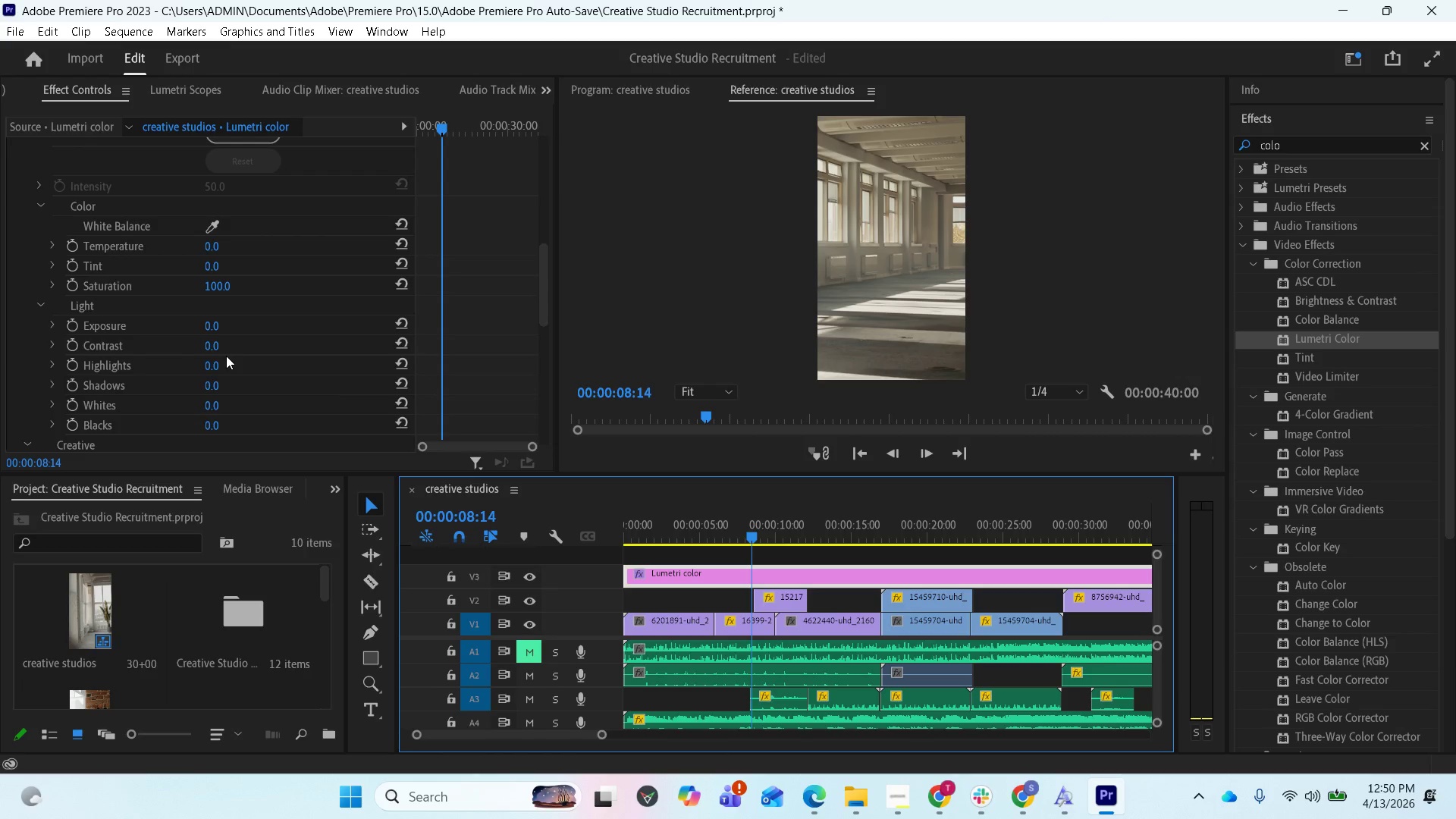 
left_click_drag(start_coordinate=[742, 533], to_coordinate=[657, 536])
 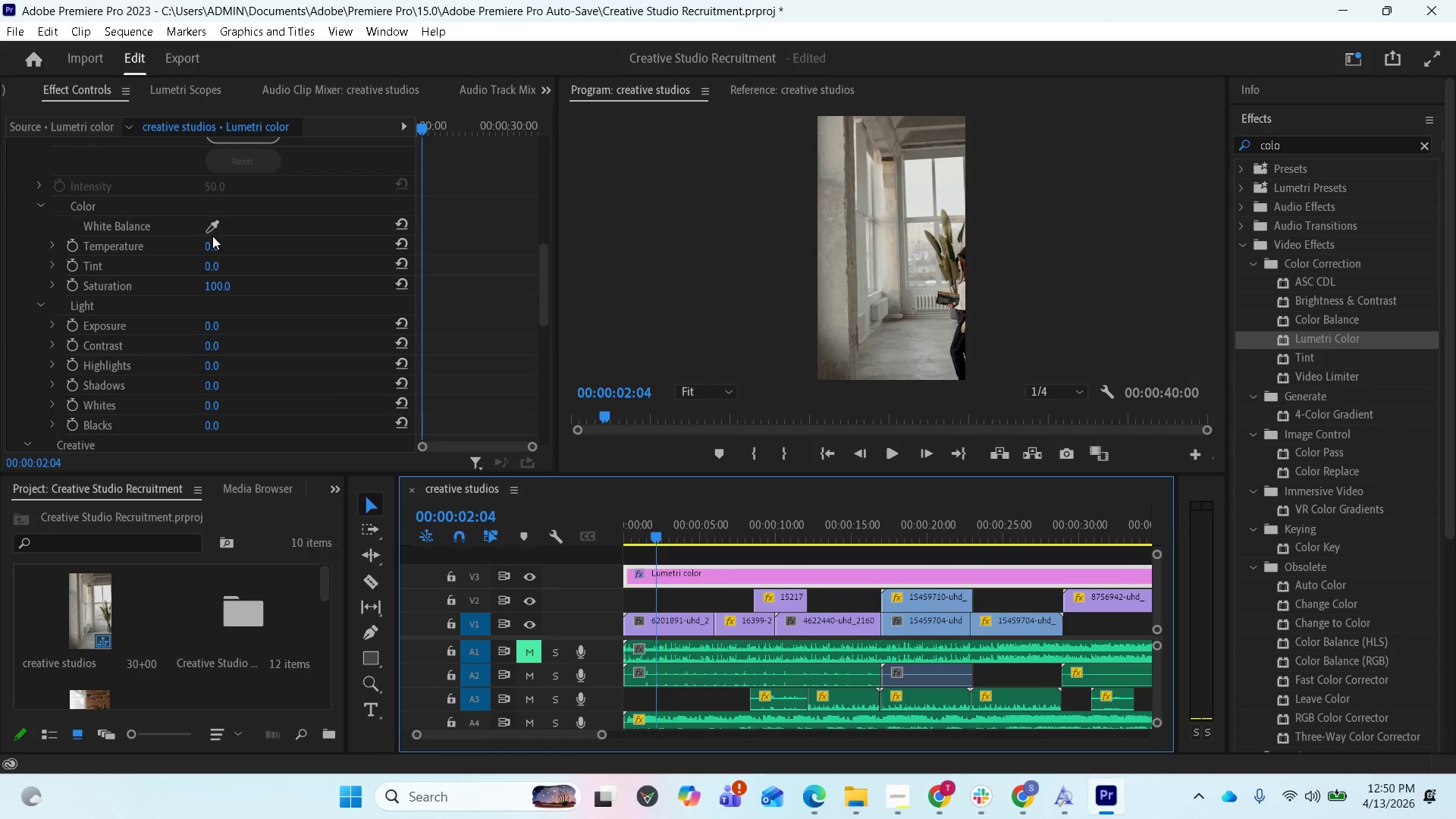 
left_click([209, 241])
 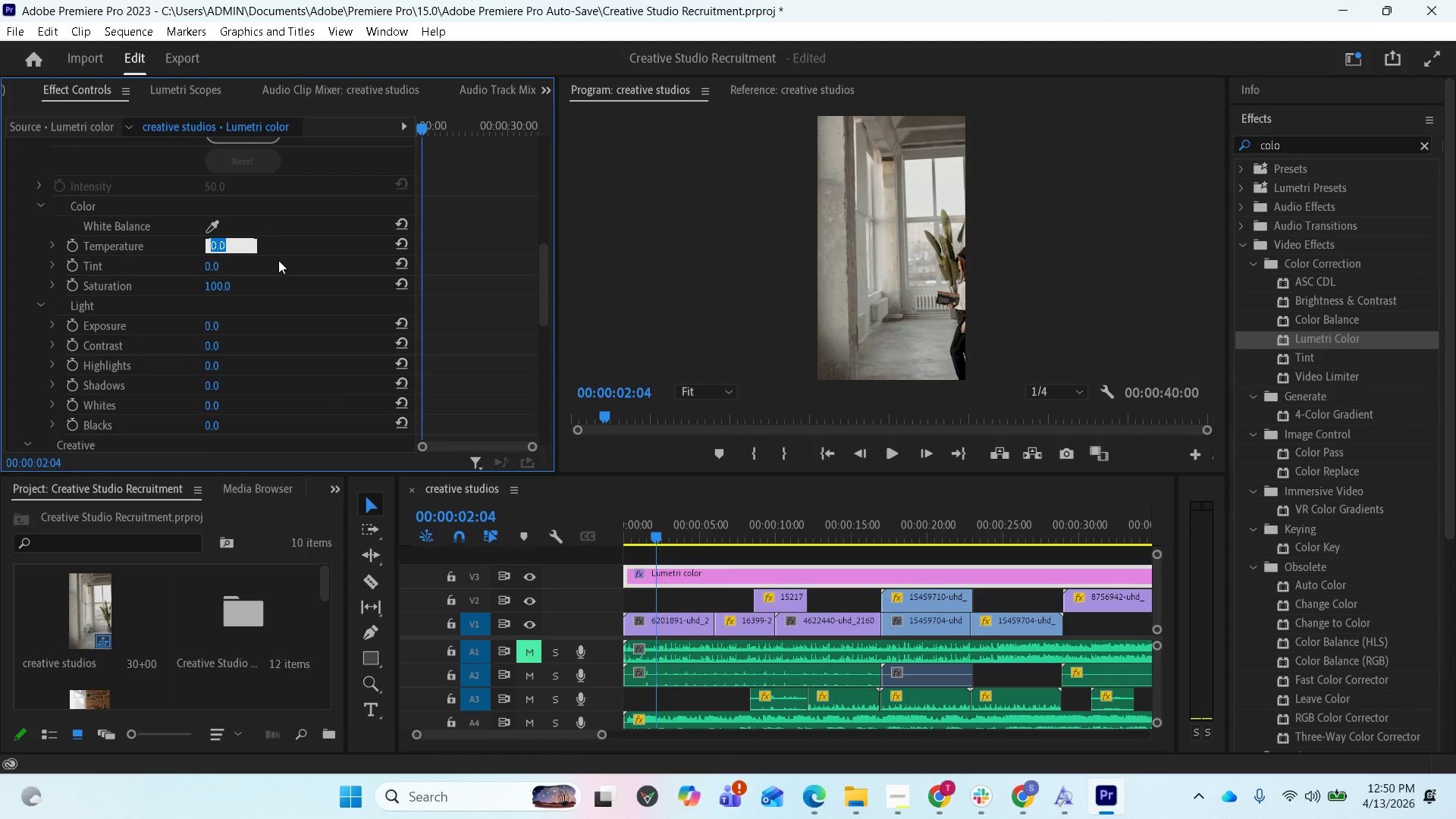 
type(10)
 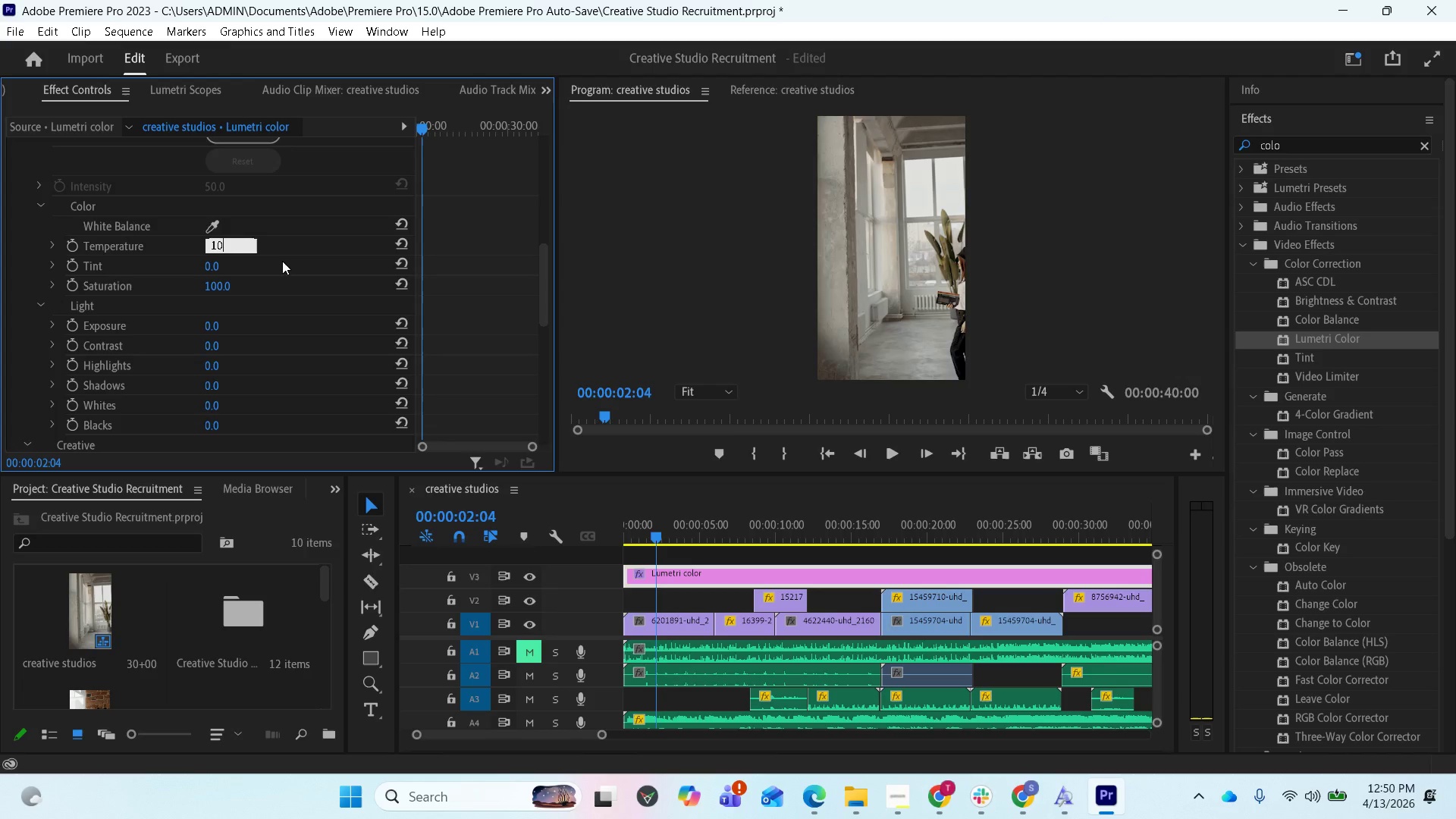 
key(Enter)
 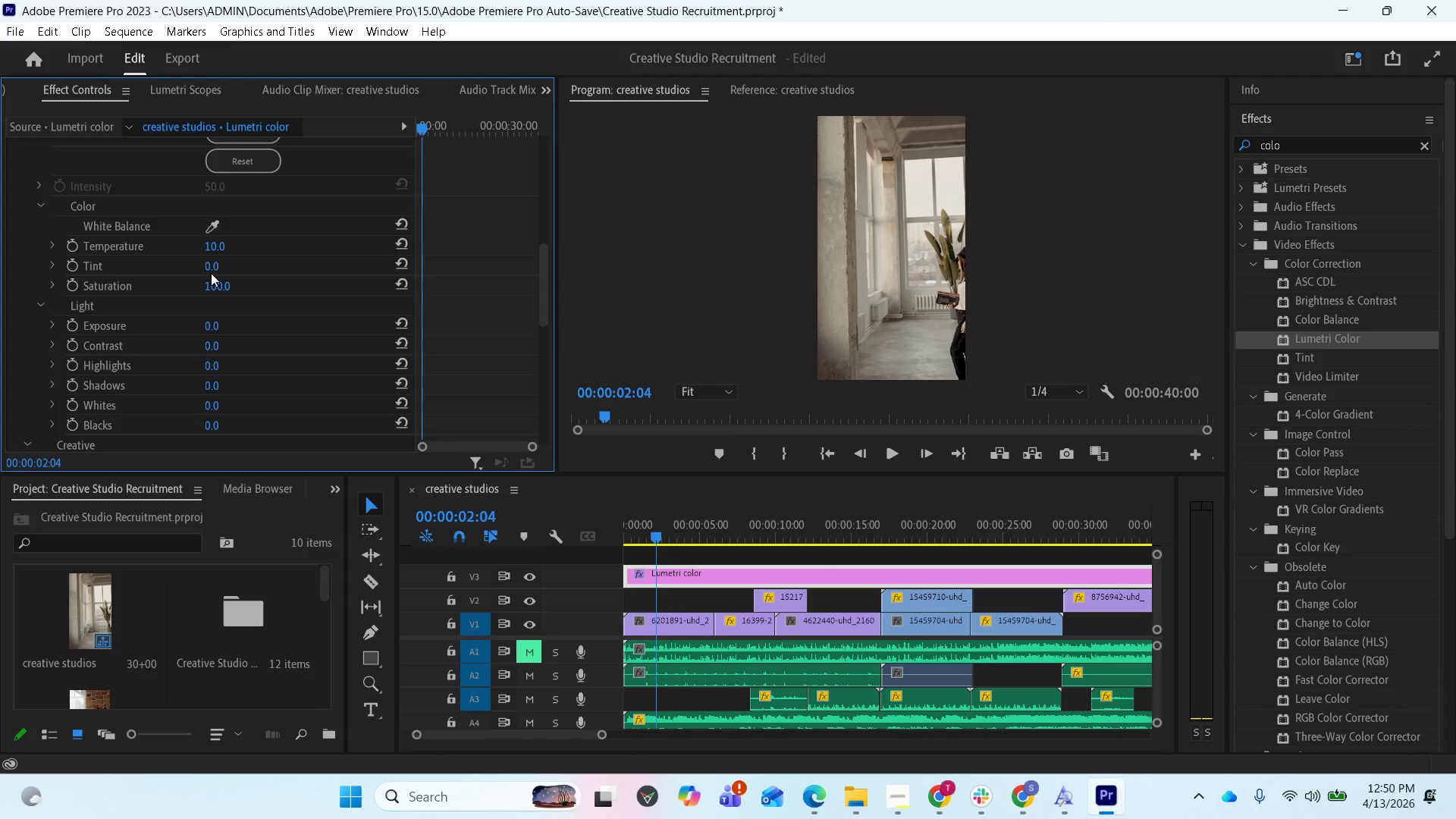 
left_click([211, 273])
 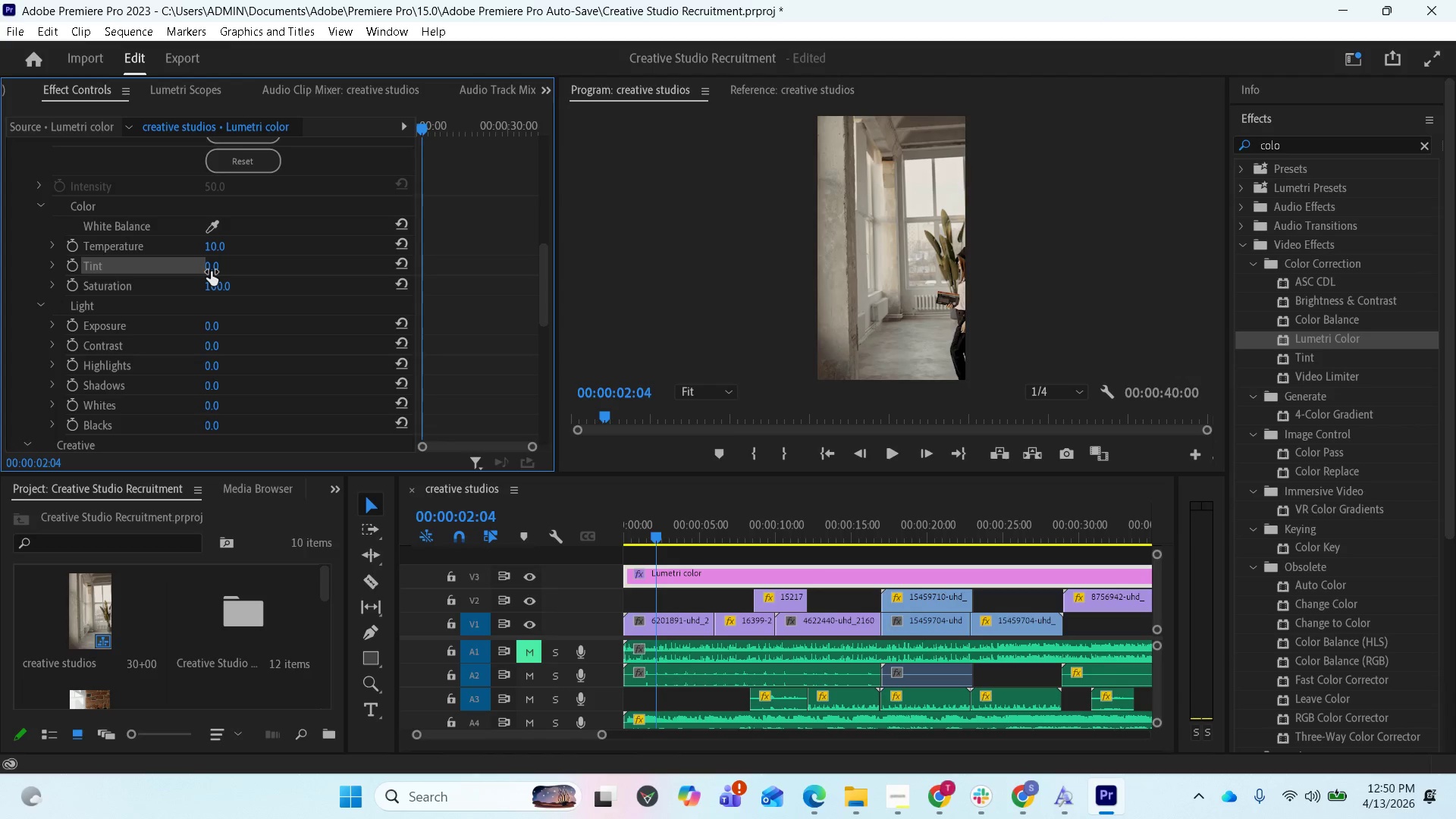 
left_click([211, 271])
 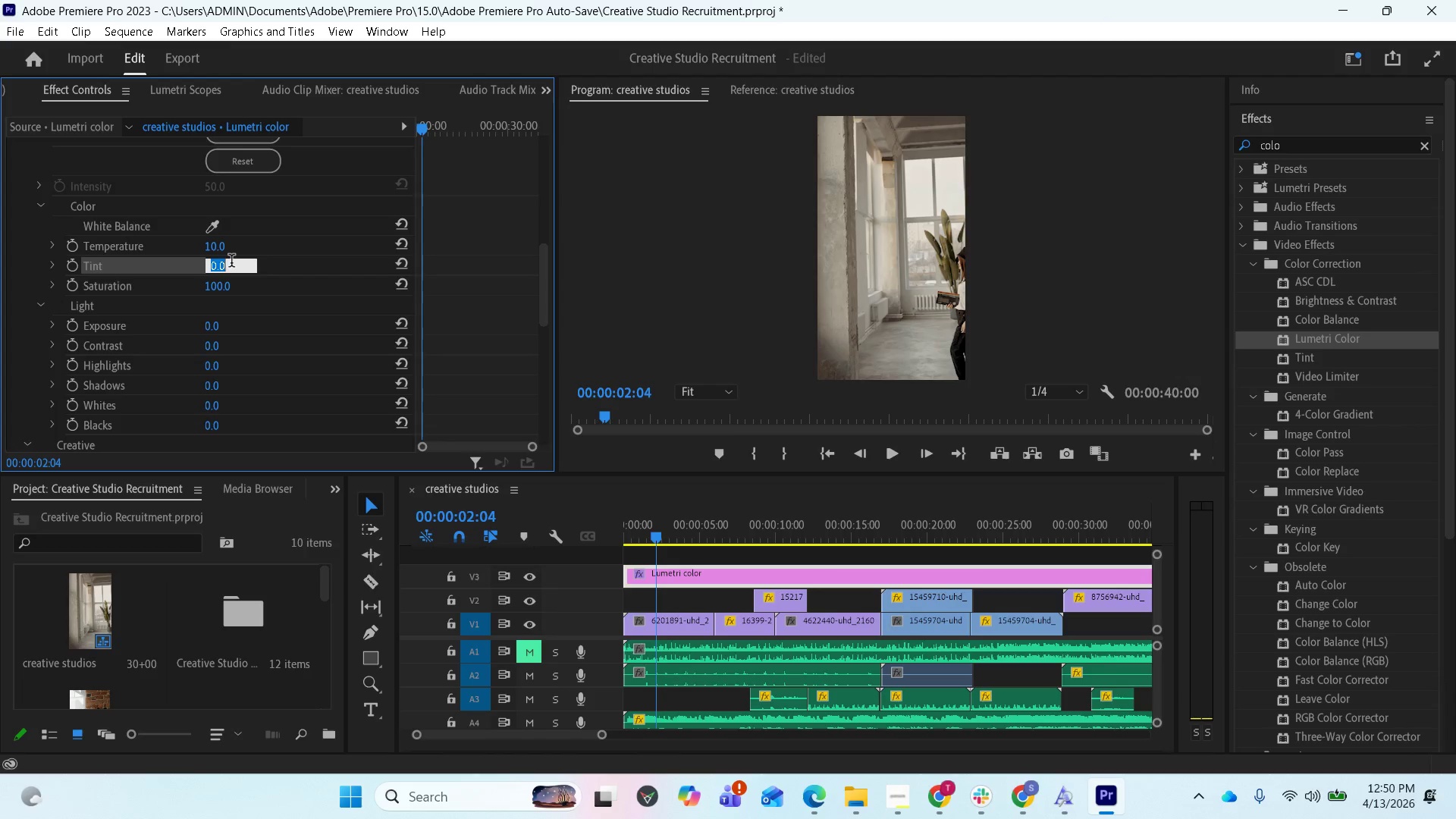 
key(5)
 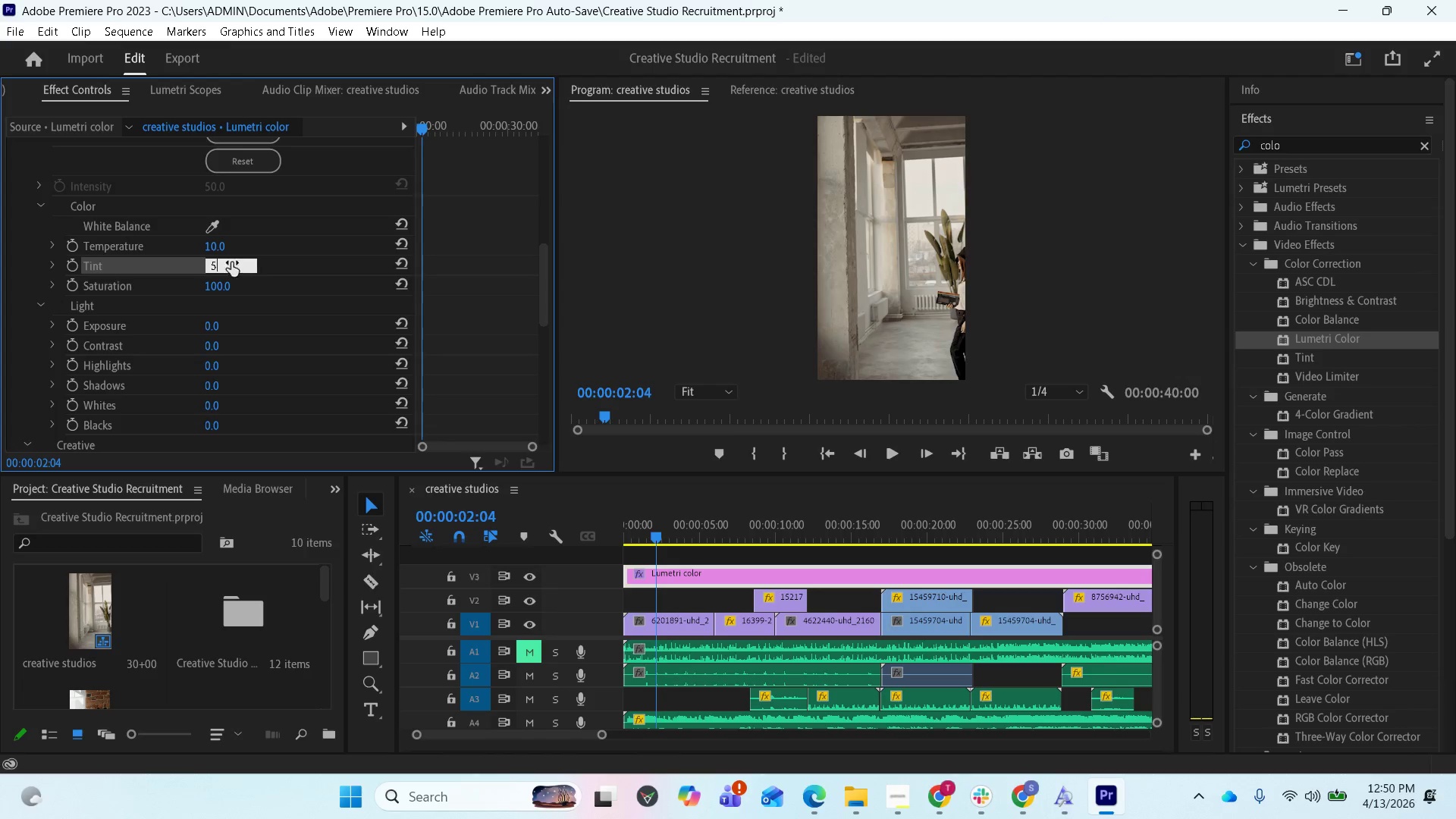 
key(Enter)
 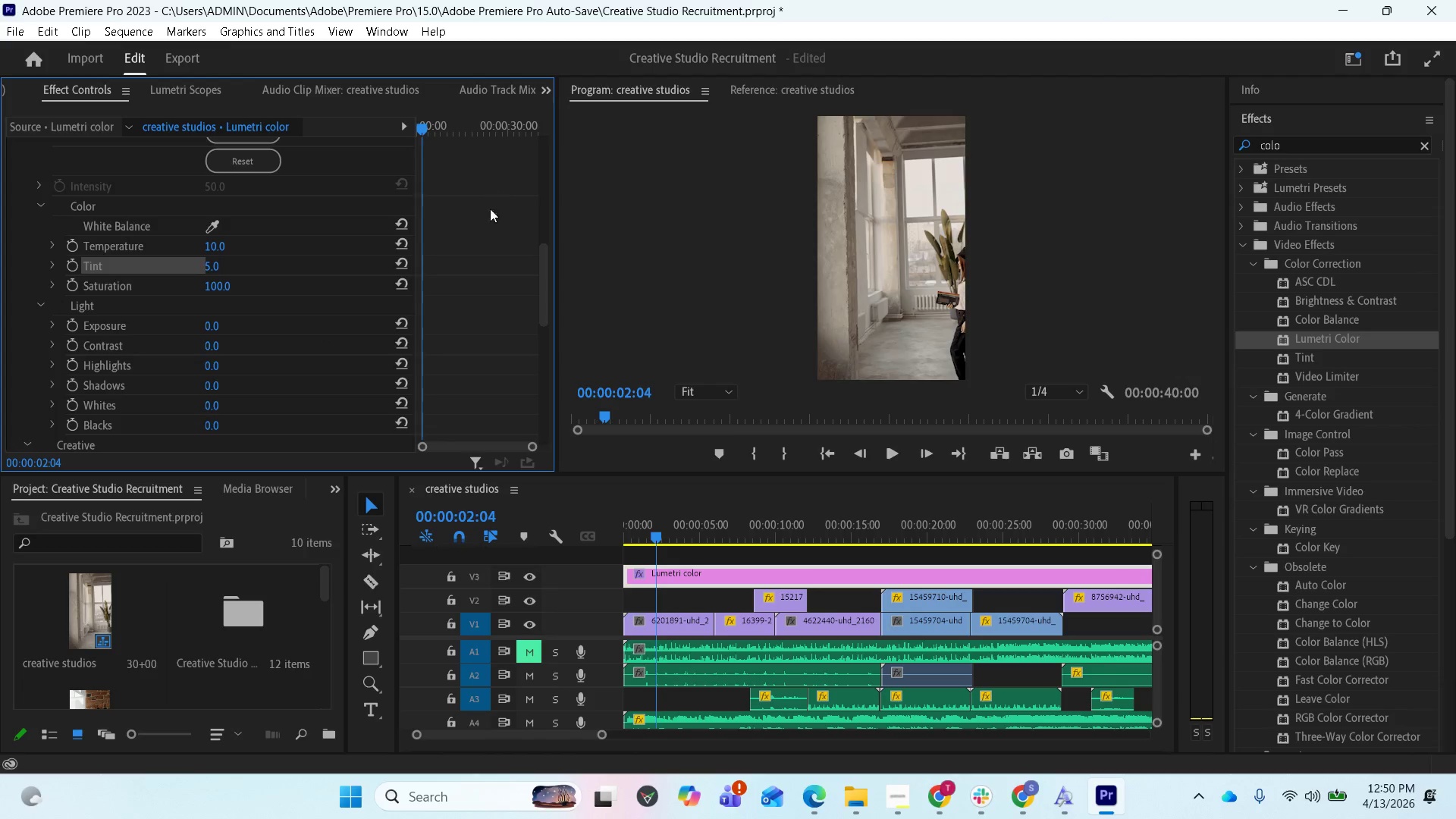 
wait(12.16)
 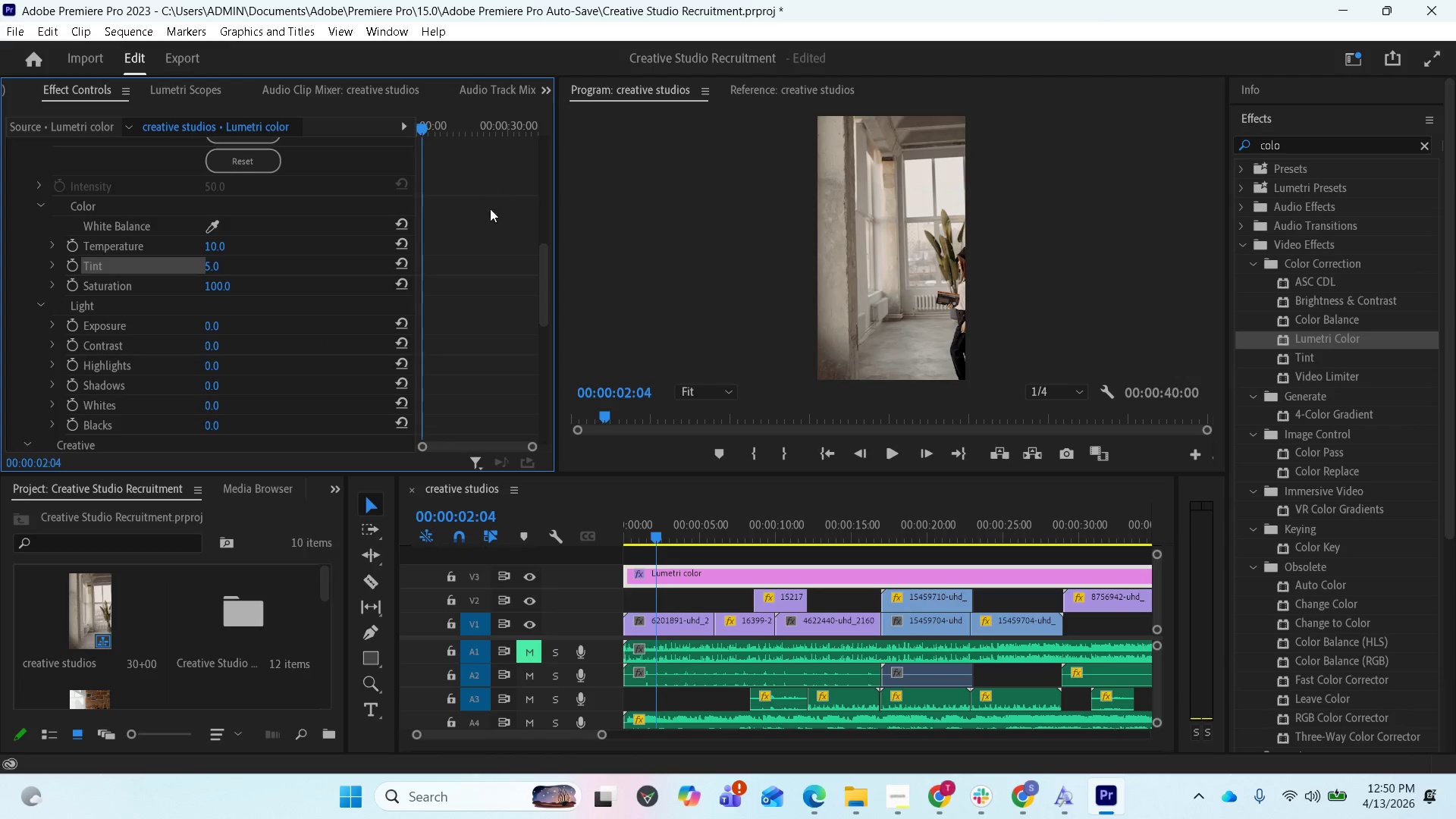 
scroll: coordinate [328, 431], scroll_direction: down, amount: 25.0
 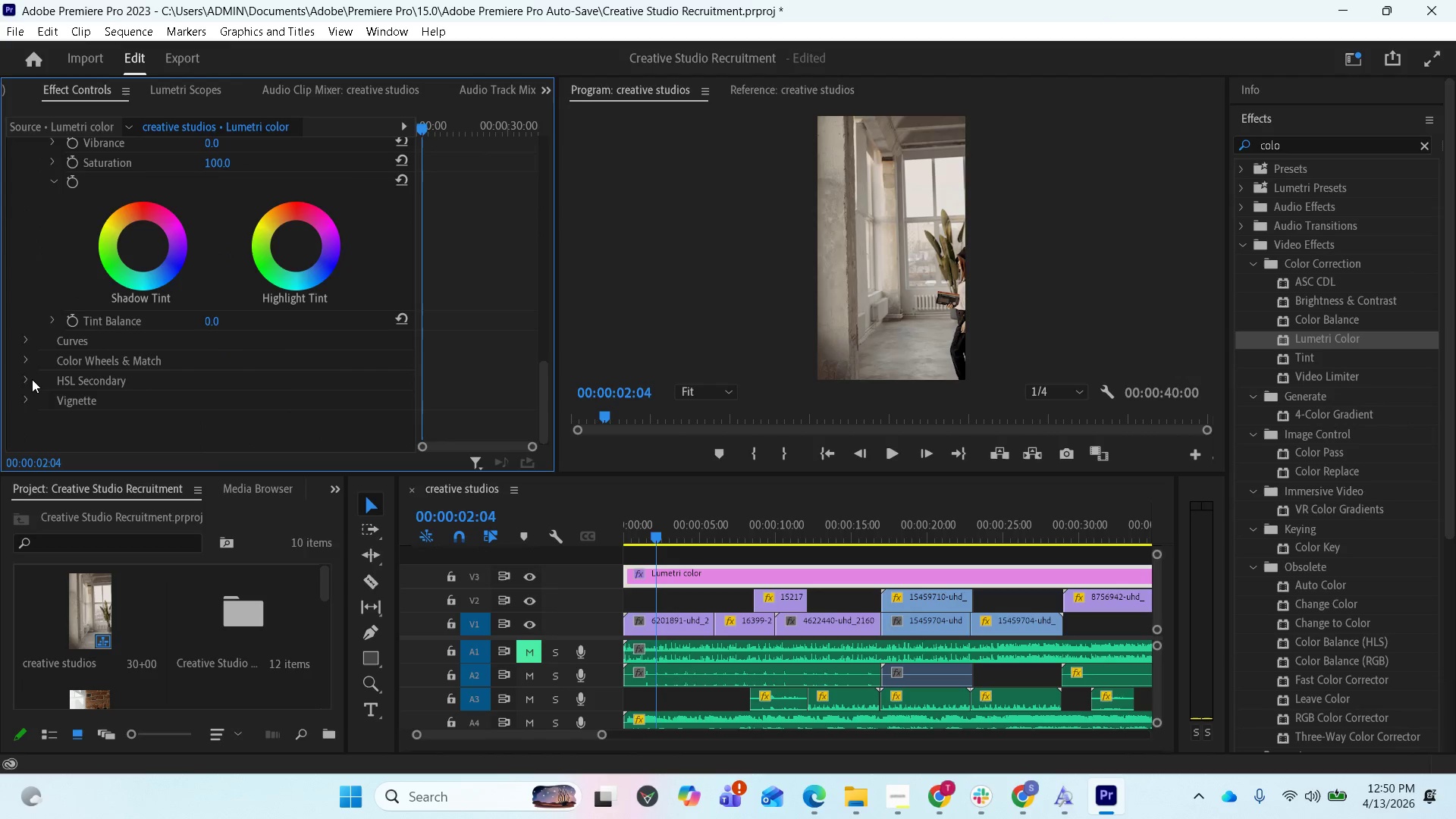 
wait(7.92)
 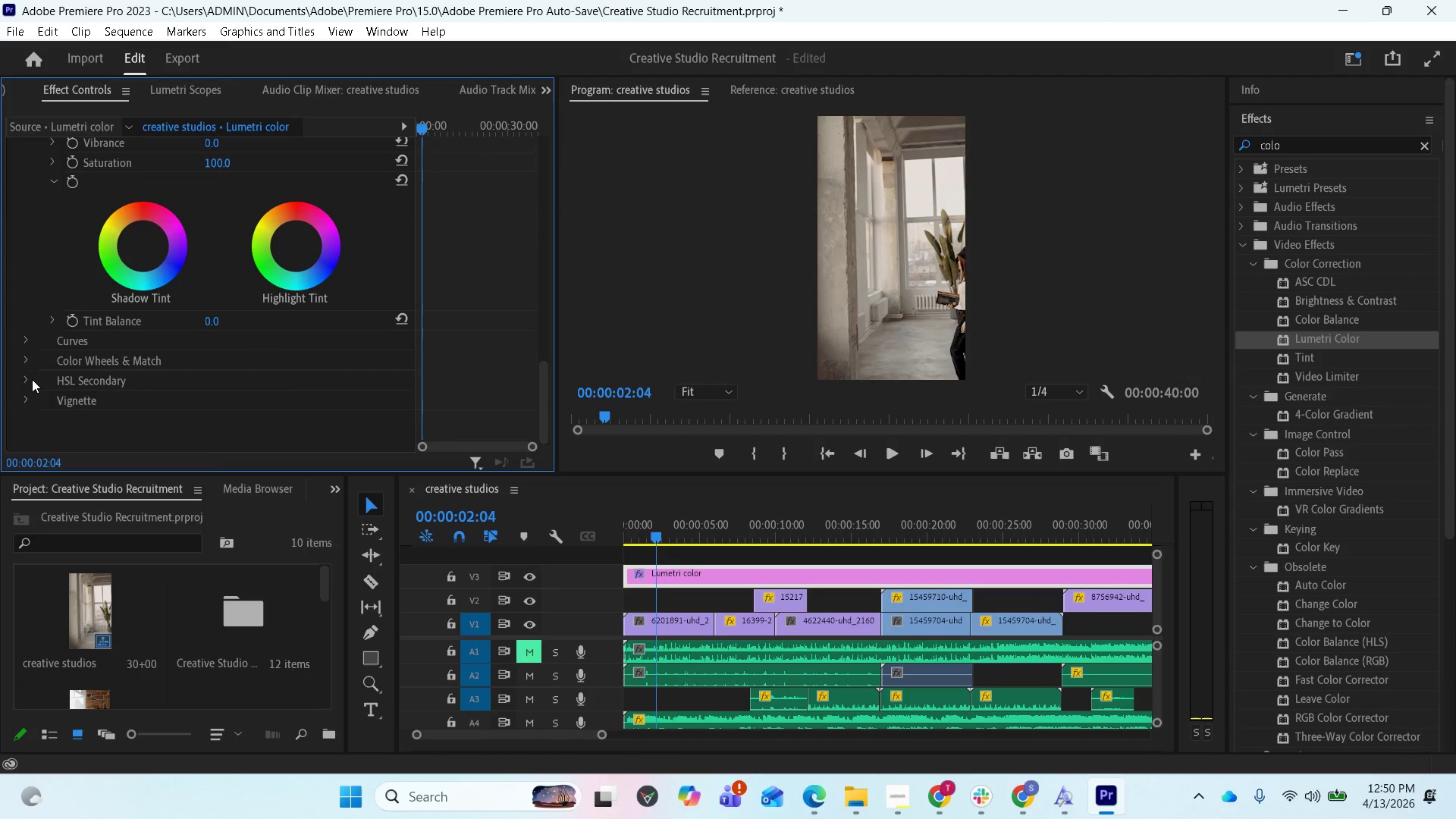 
left_click([31, 404])
 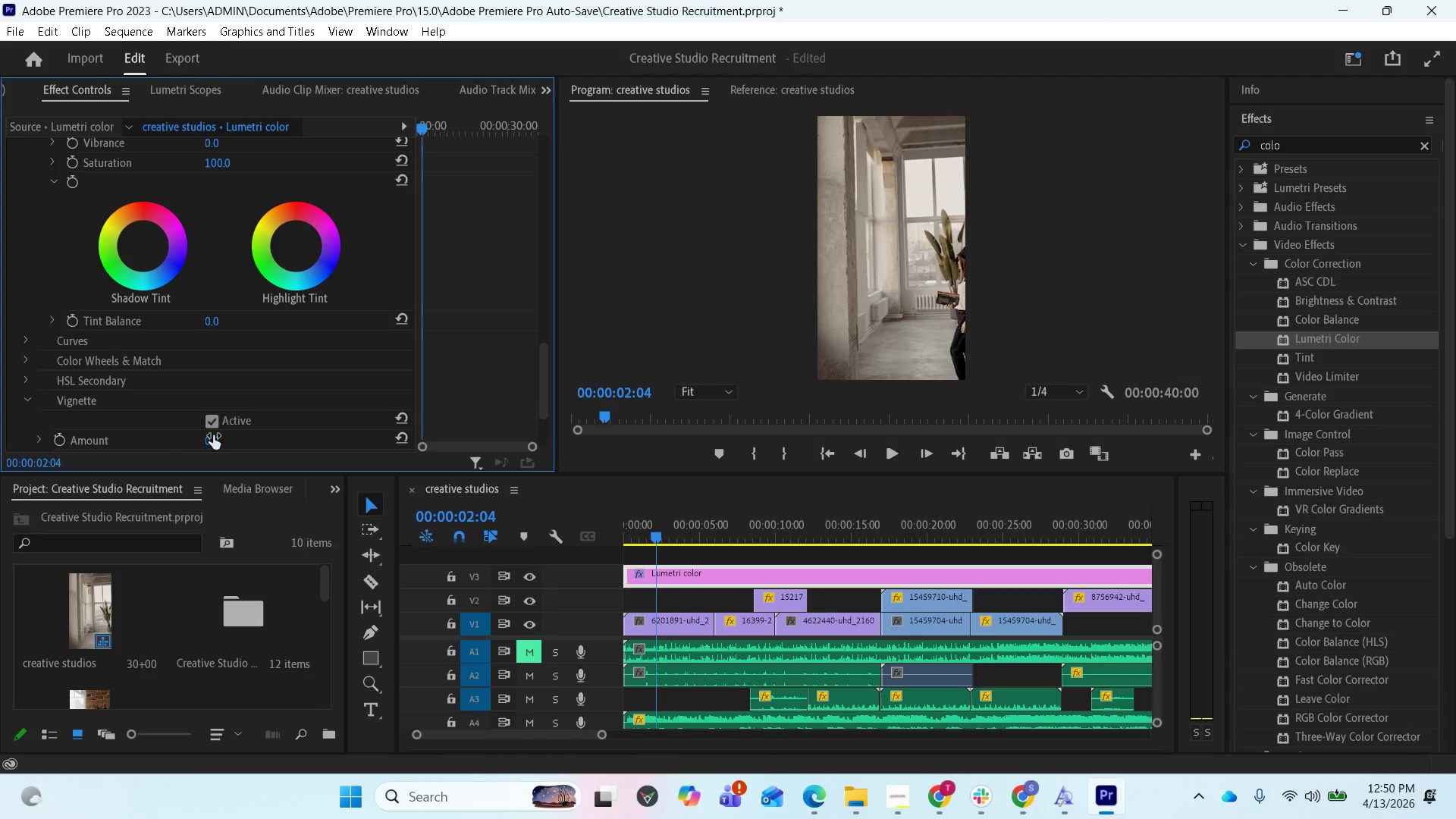 
scroll: coordinate [243, 418], scroll_direction: down, amount: 4.0
 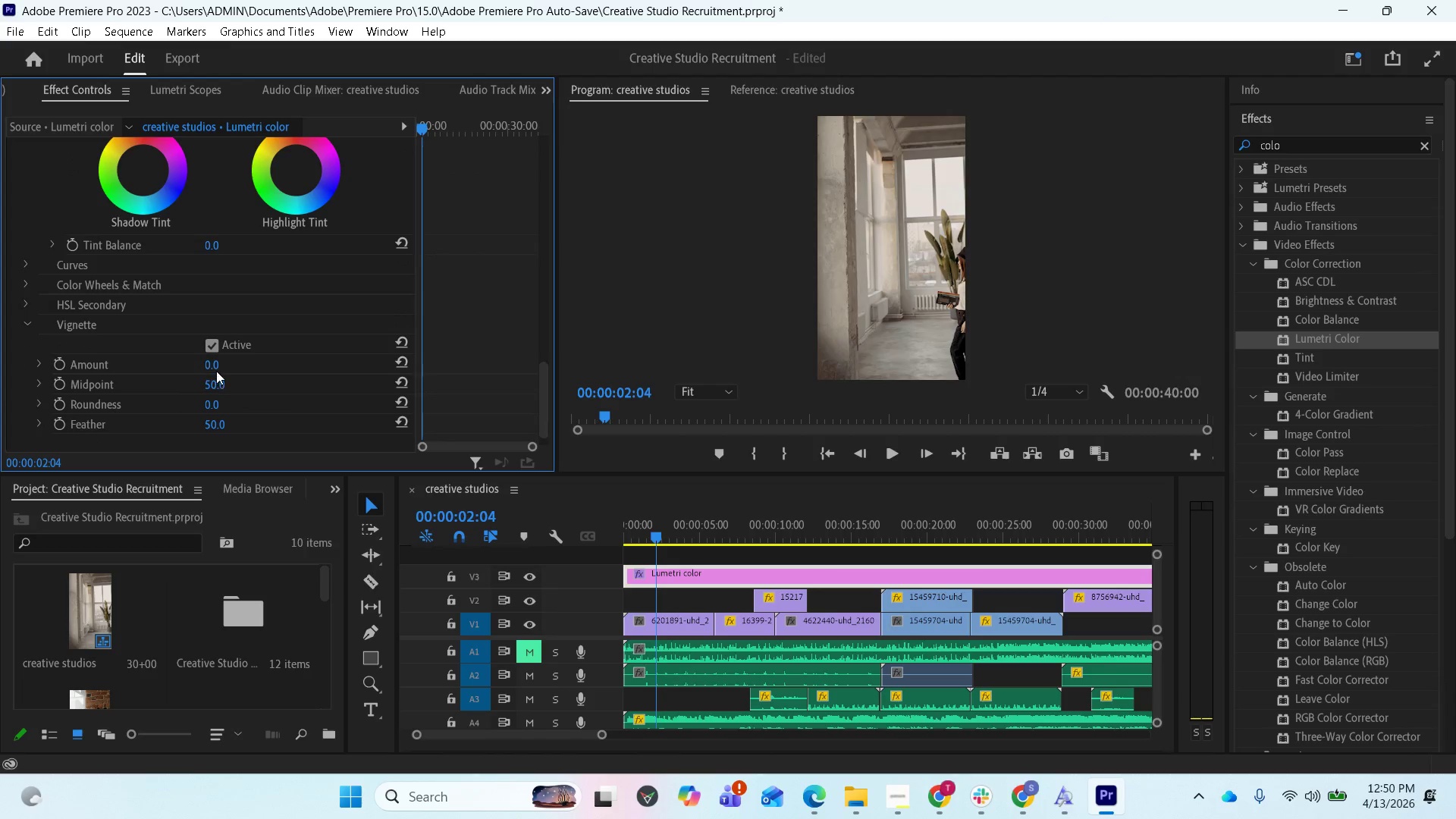 
left_click_drag(start_coordinate=[216, 369], to_coordinate=[180, 366])
 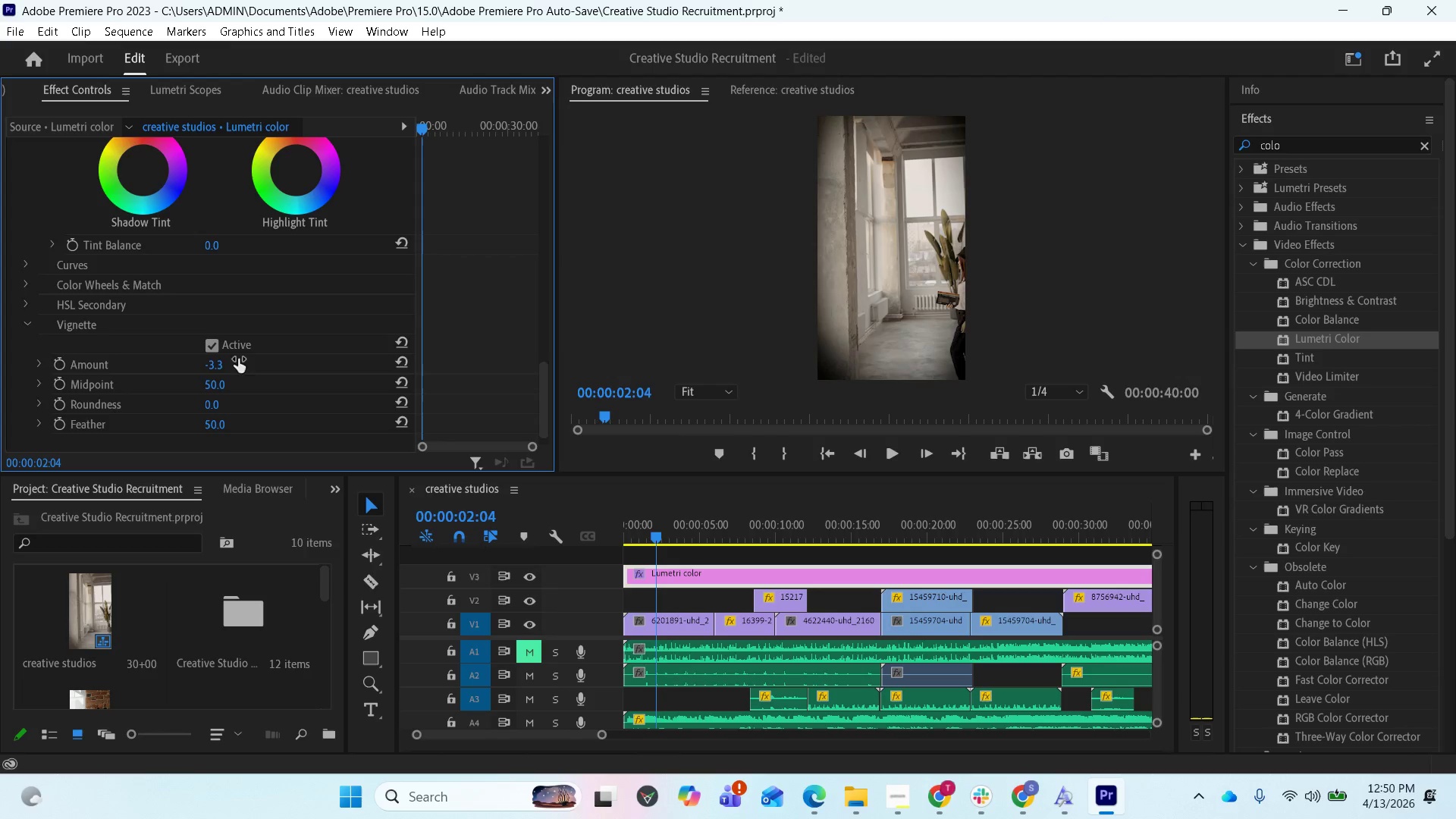 
left_click([220, 365])
 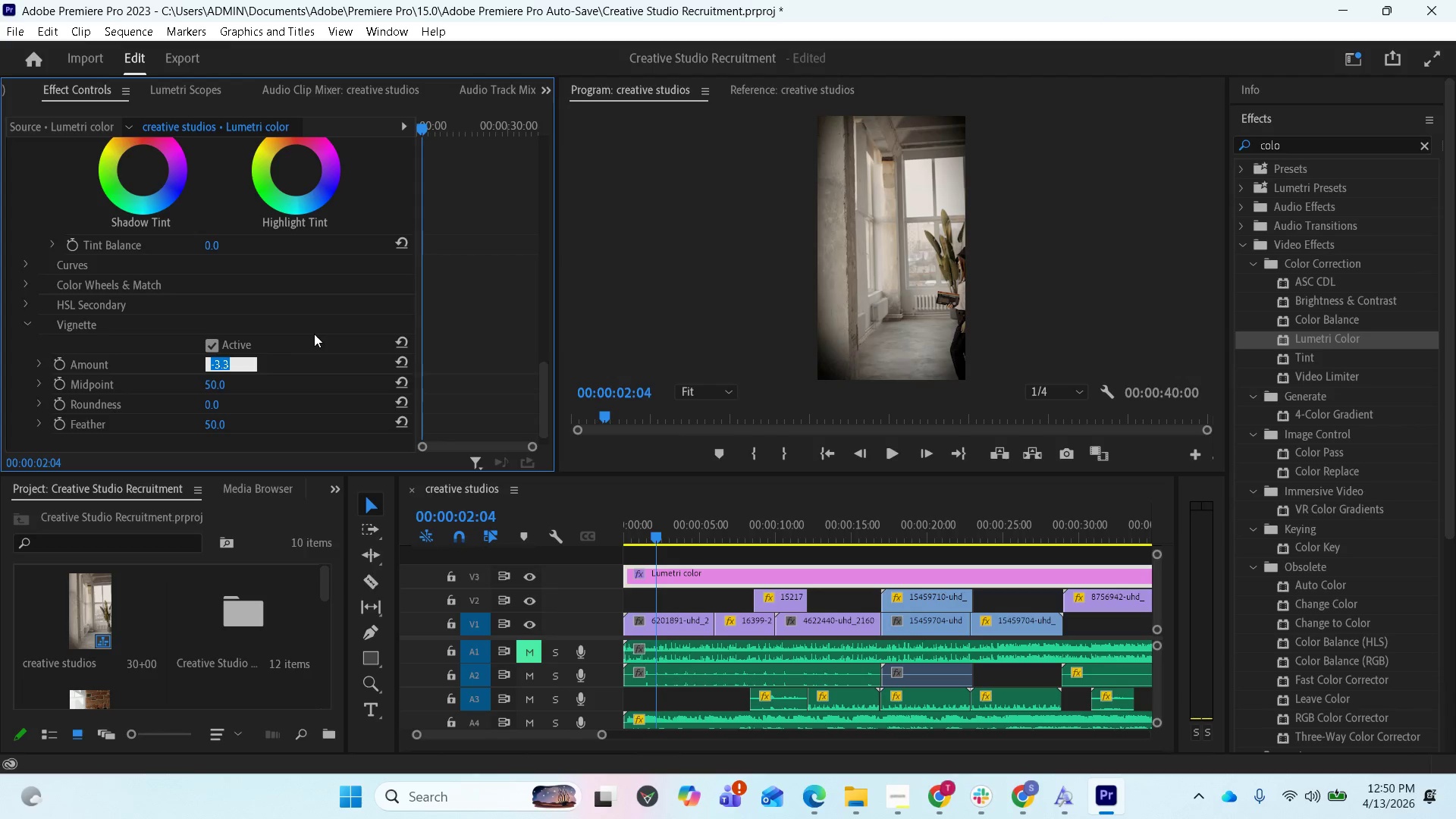 
key(Minus)
 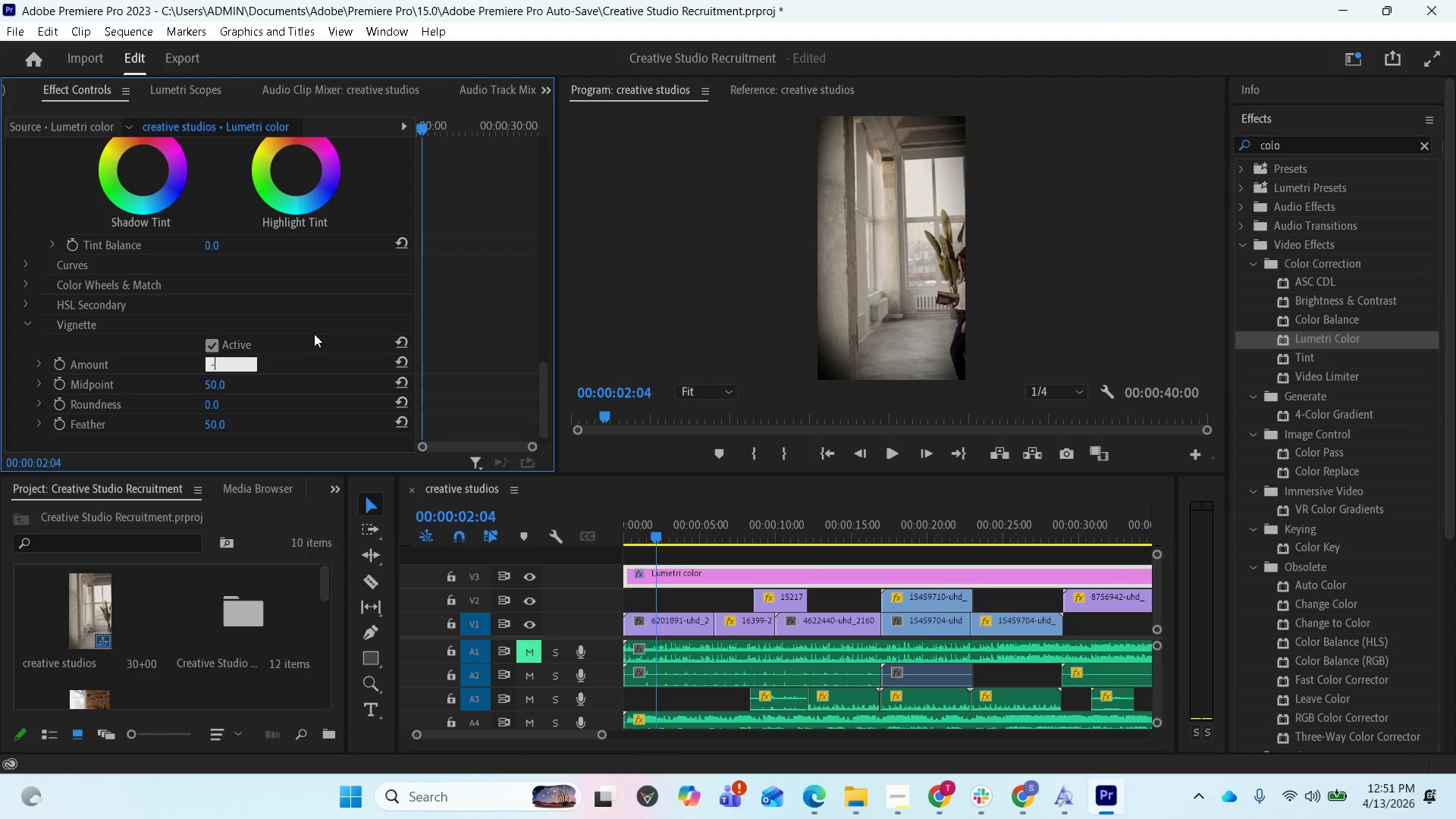 
key(2)
 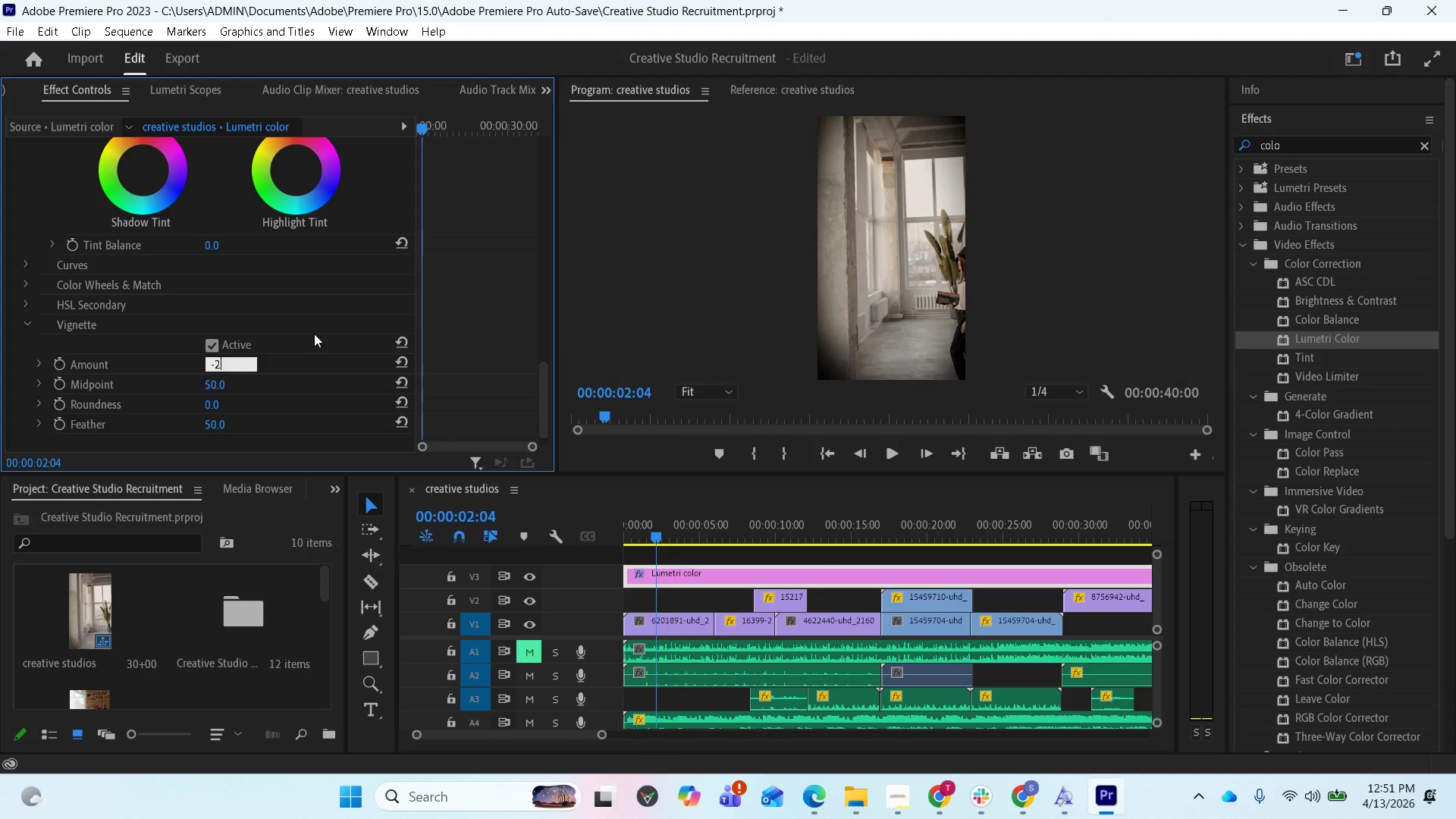 
key(Enter)
 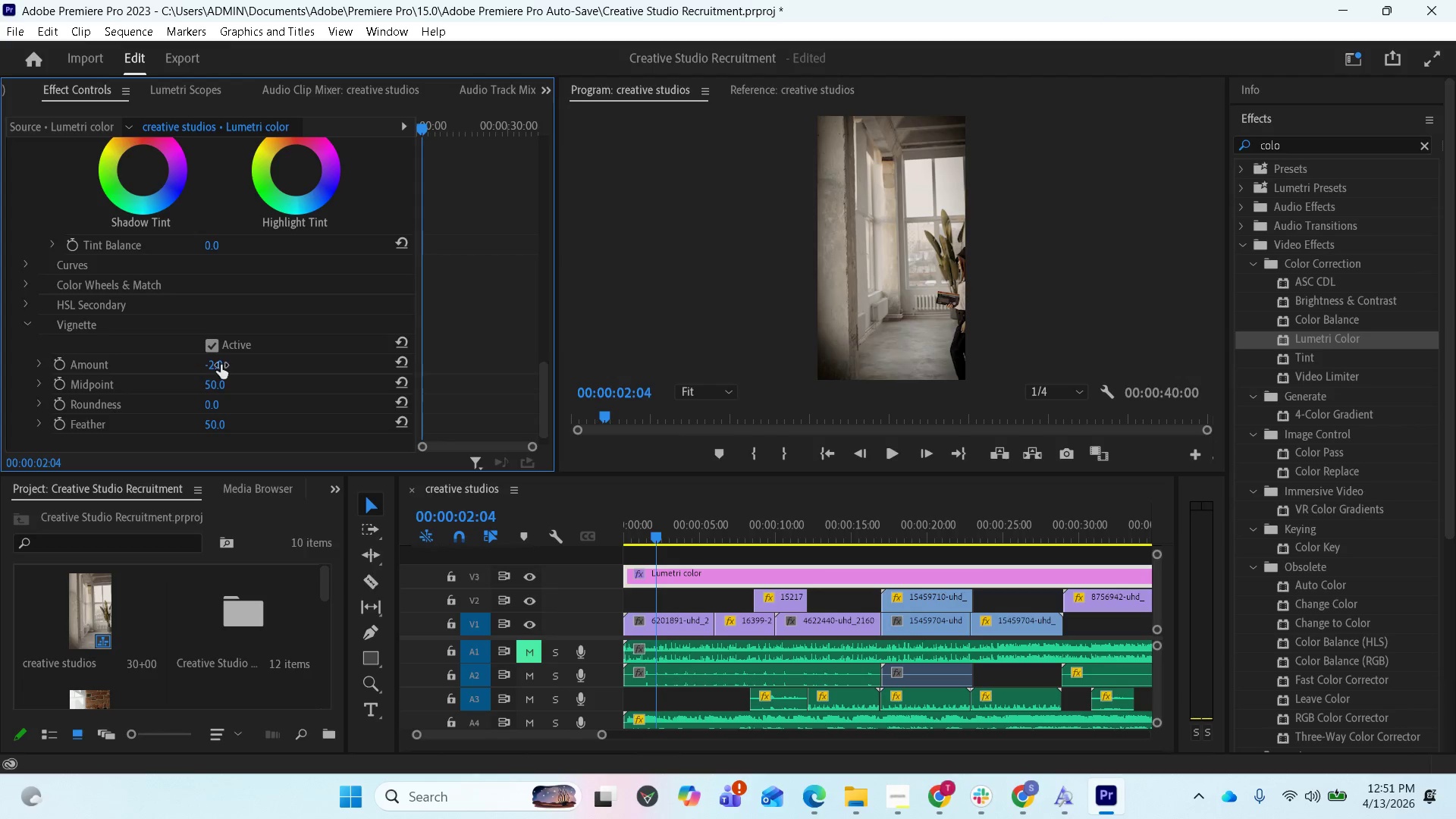 
left_click_drag(start_coordinate=[227, 362], to_coordinate=[232, 383])
 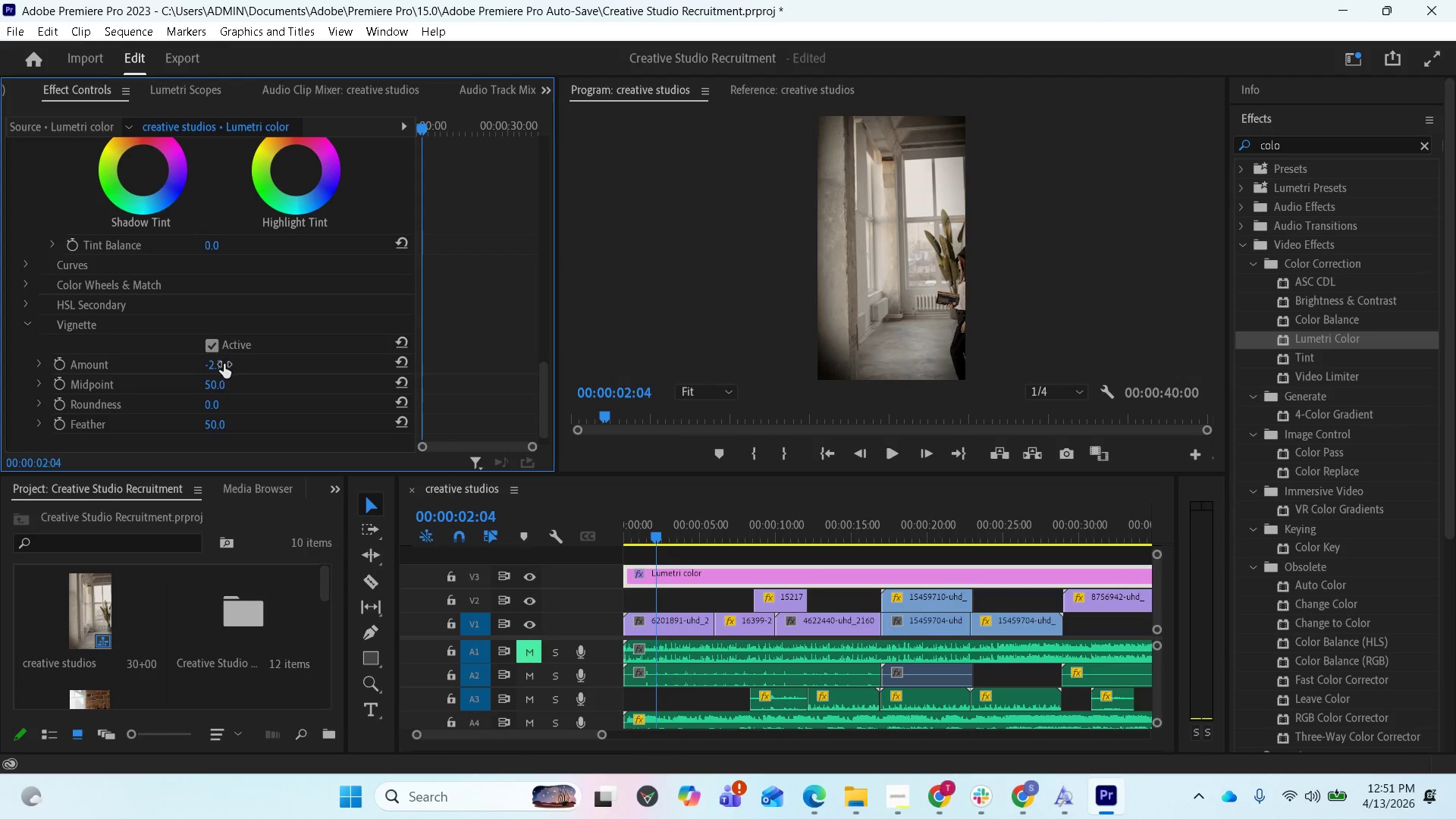 
left_click_drag(start_coordinate=[224, 364], to_coordinate=[249, 368])
 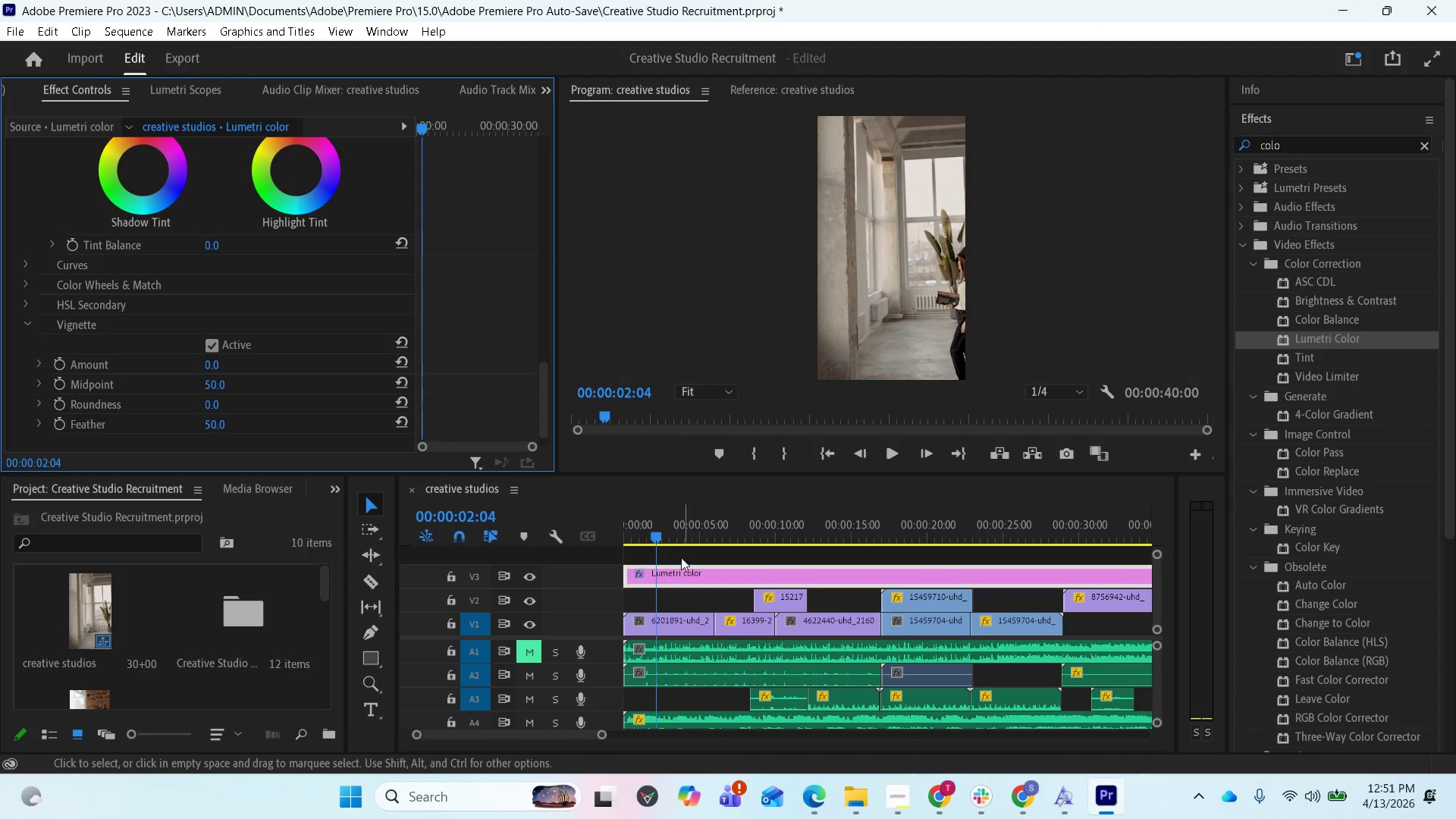 
left_click_drag(start_coordinate=[660, 532], to_coordinate=[615, 524])
 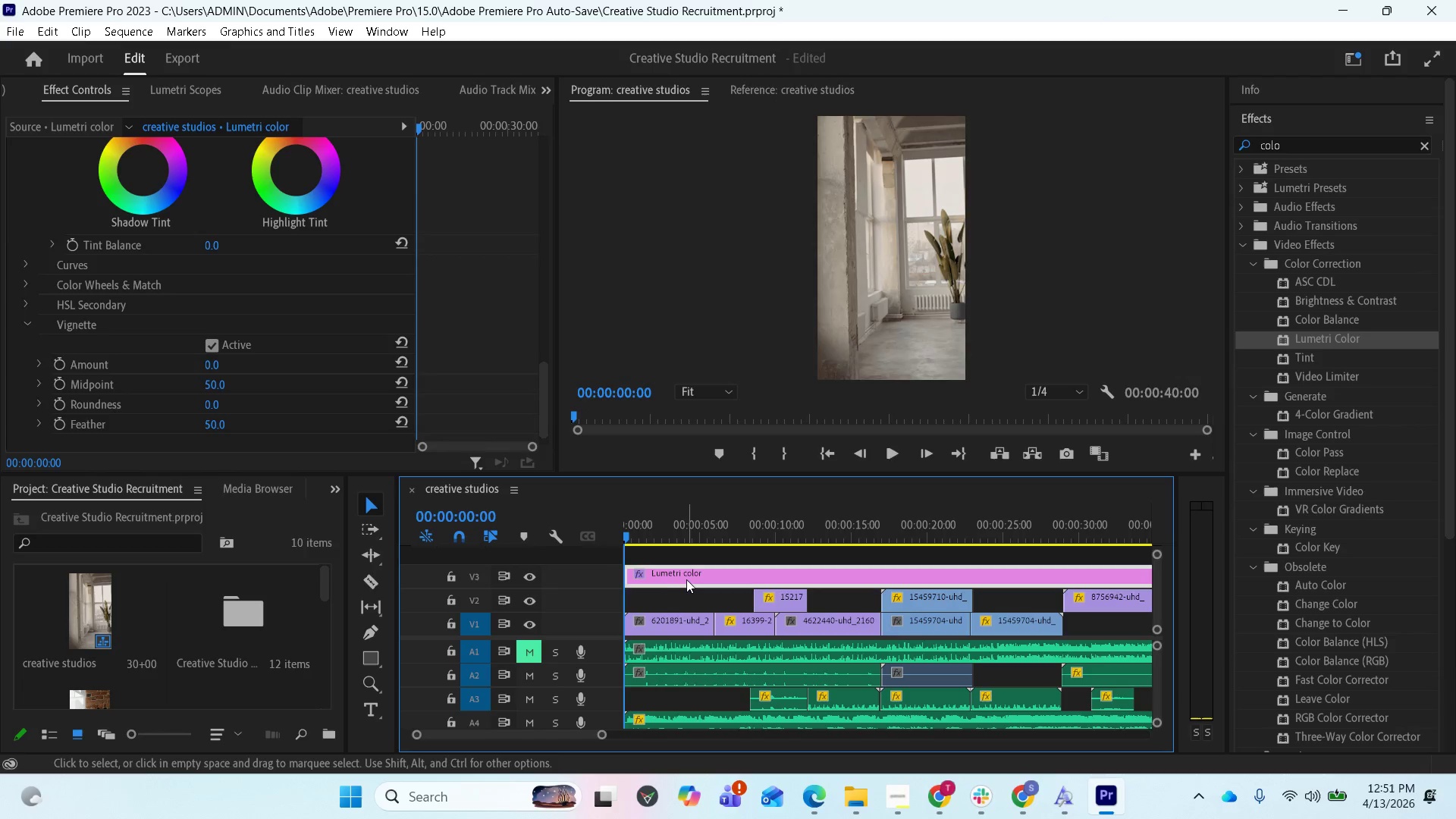 
key(Space)
 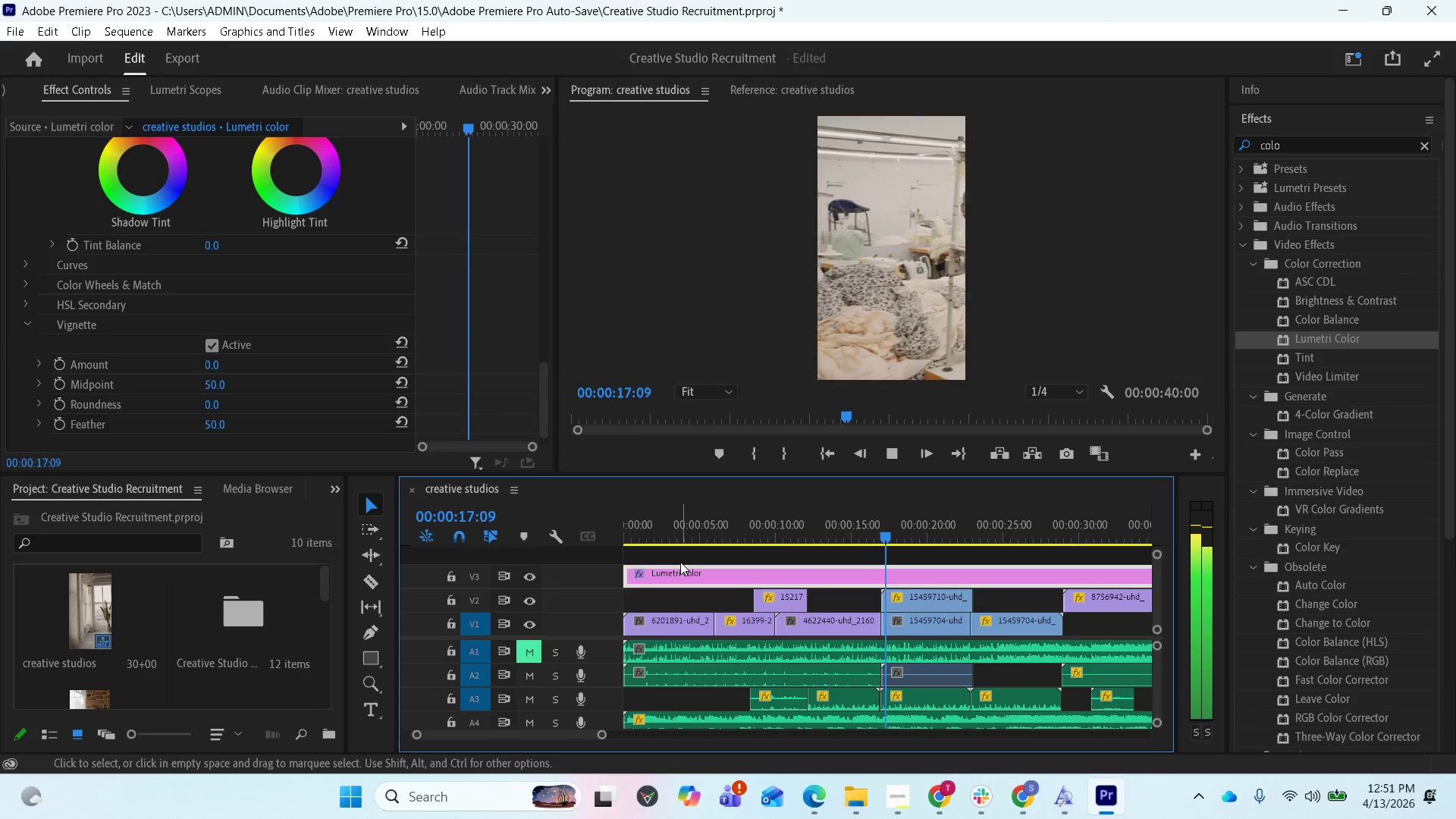 
wait(22.28)
 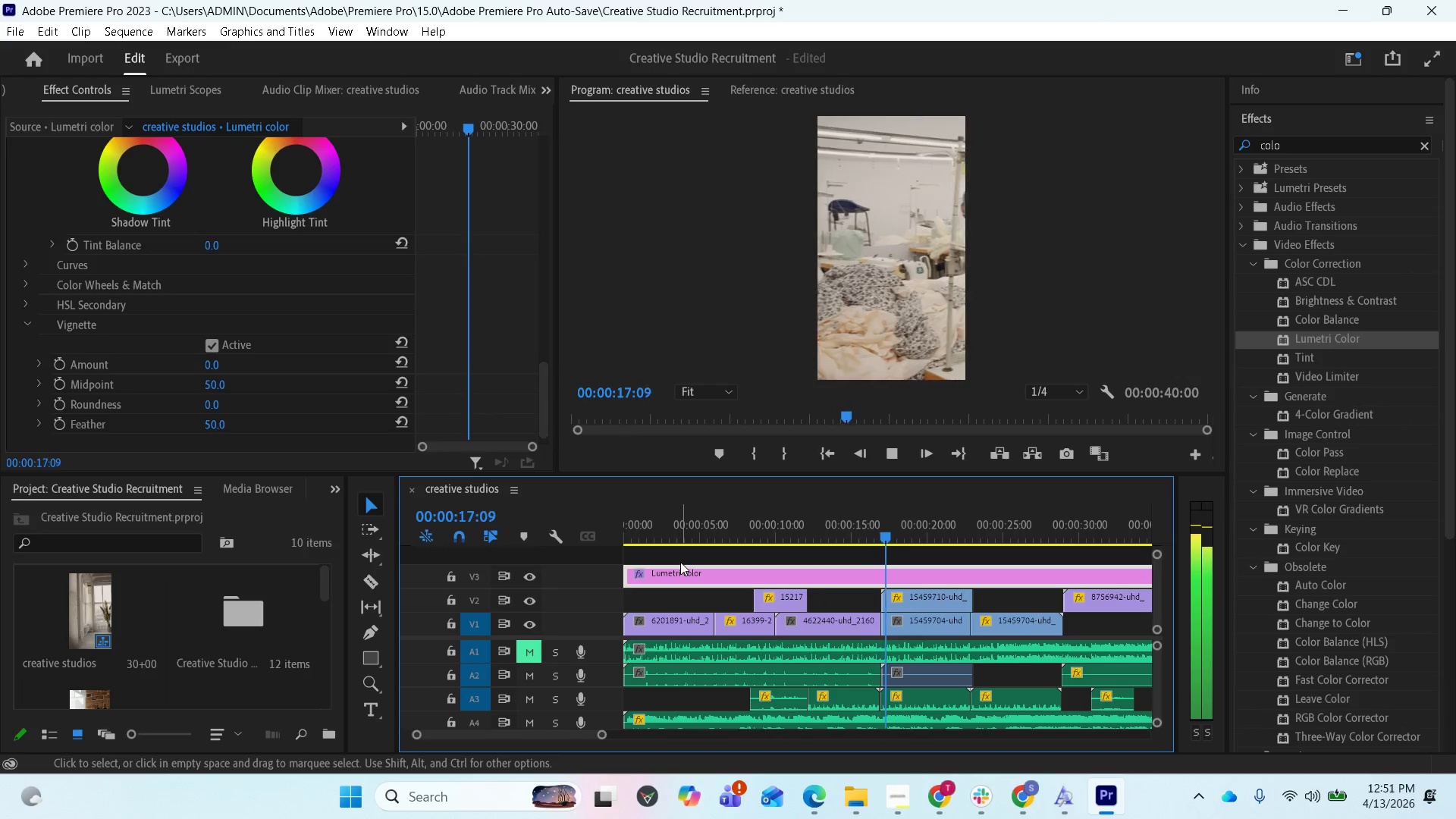 
key(Space)
 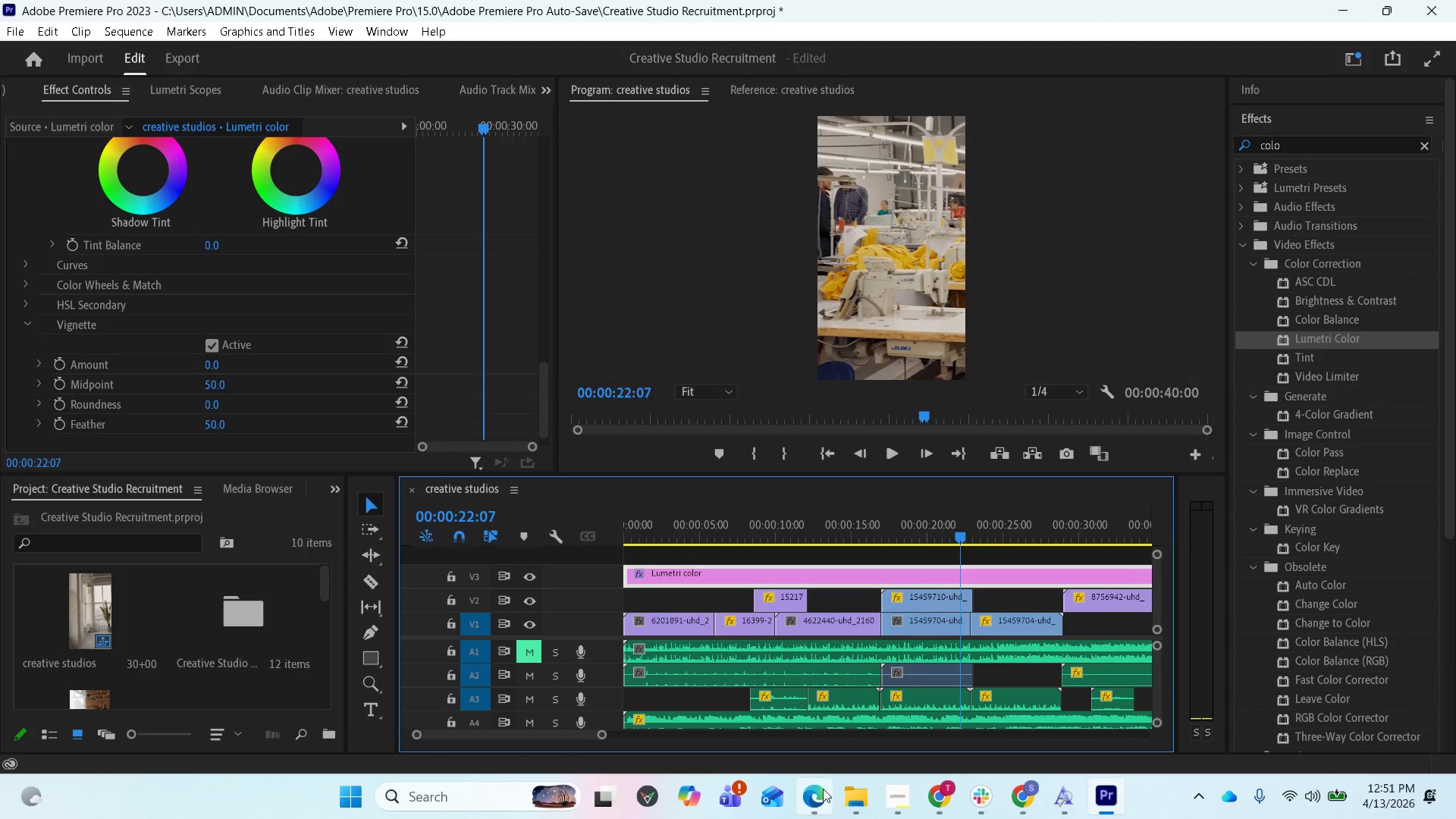 
left_click([821, 789])
 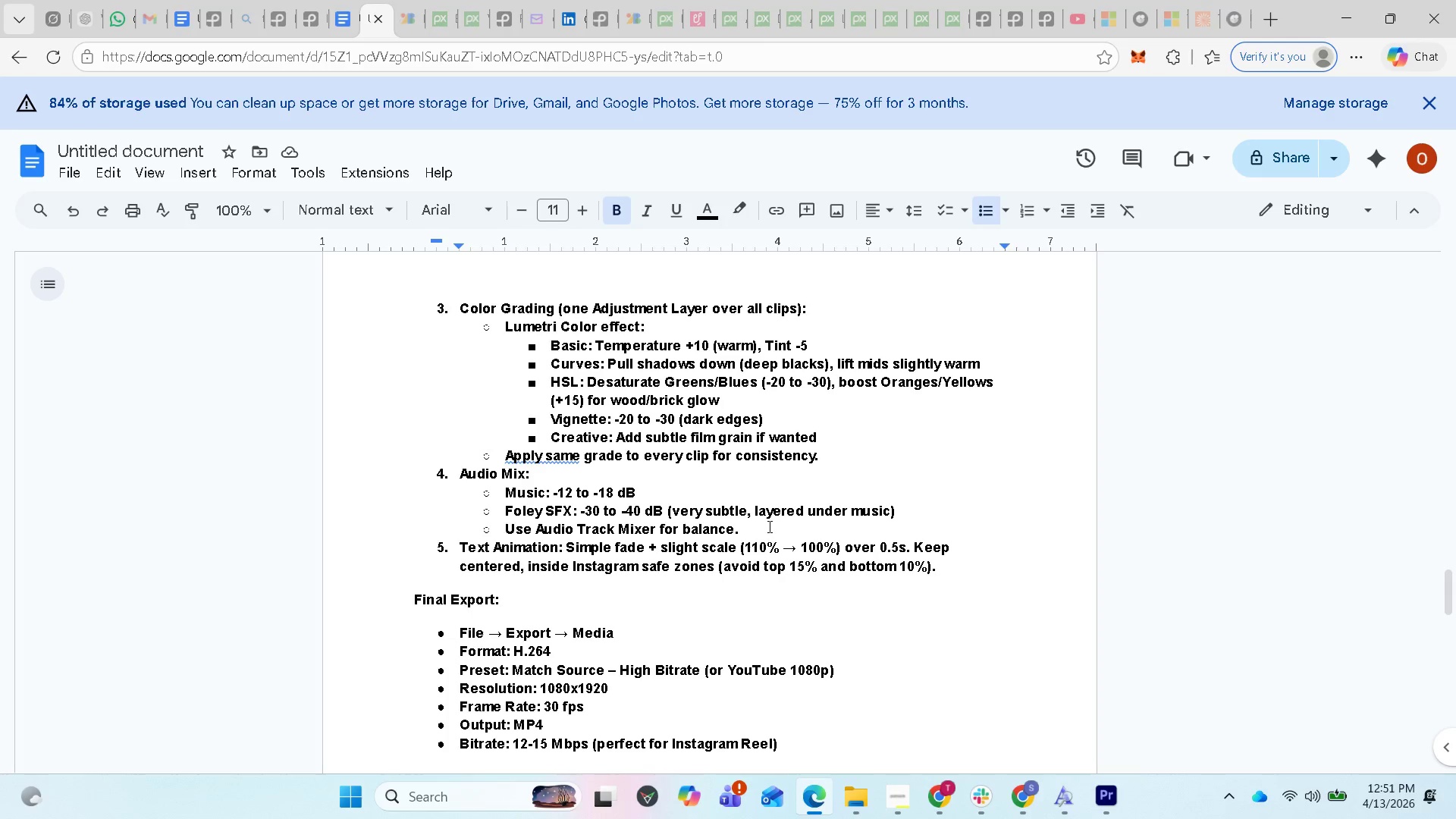 
wait(9.0)
 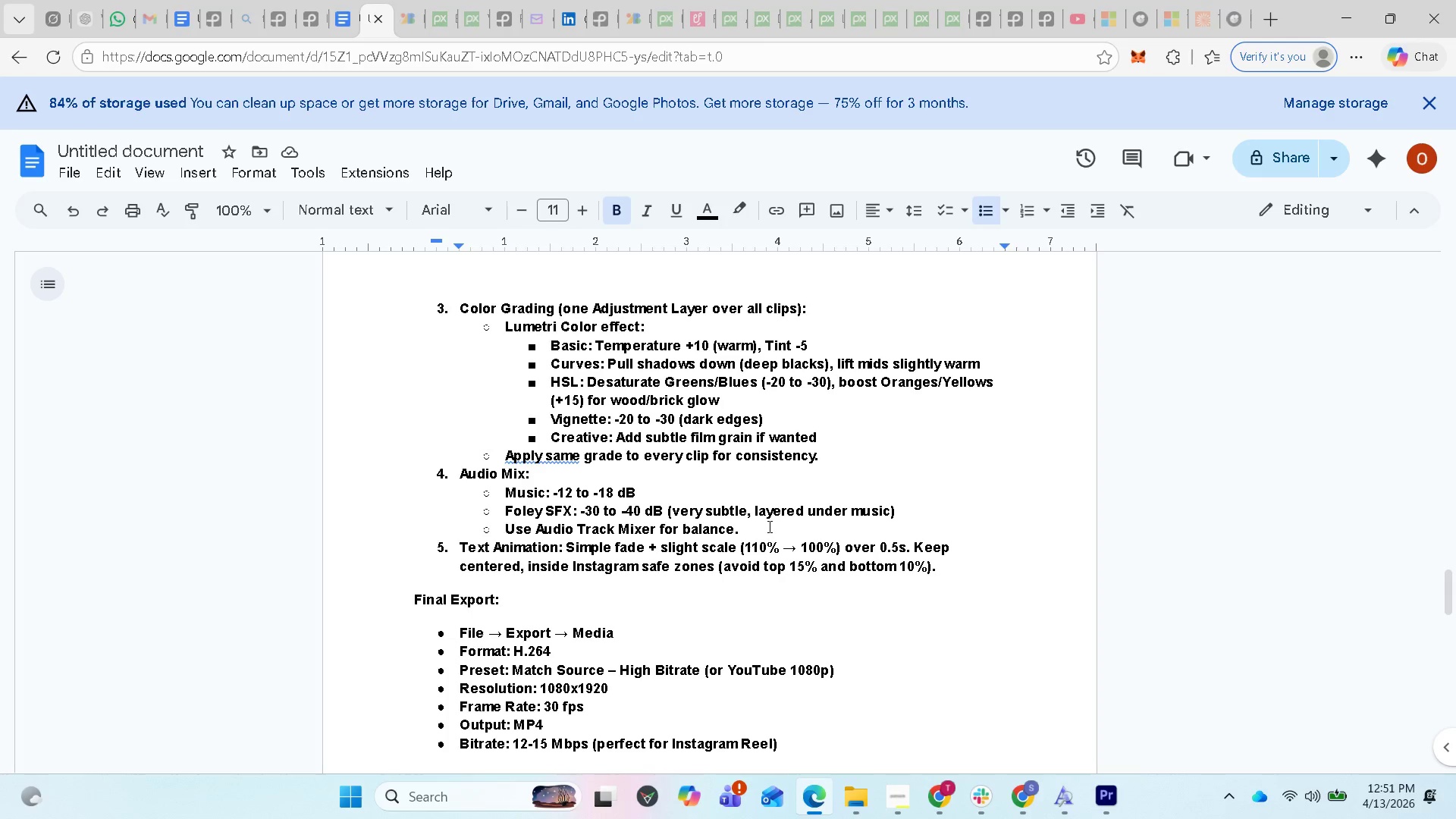 
scroll: coordinate [687, 497], scroll_direction: up, amount: 6.0
 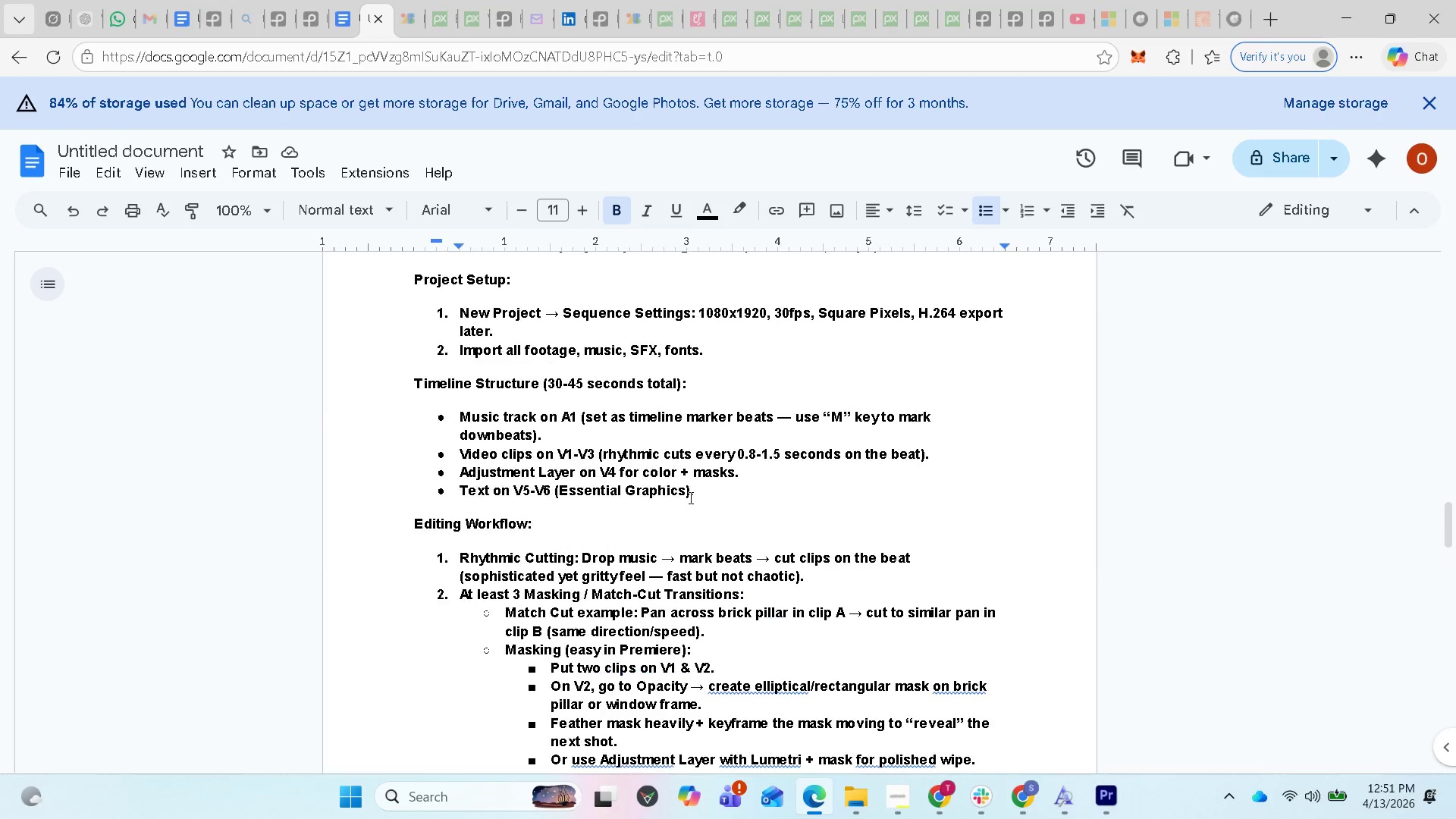 
scroll: coordinate [695, 499], scroll_direction: up, amount: 5.0
 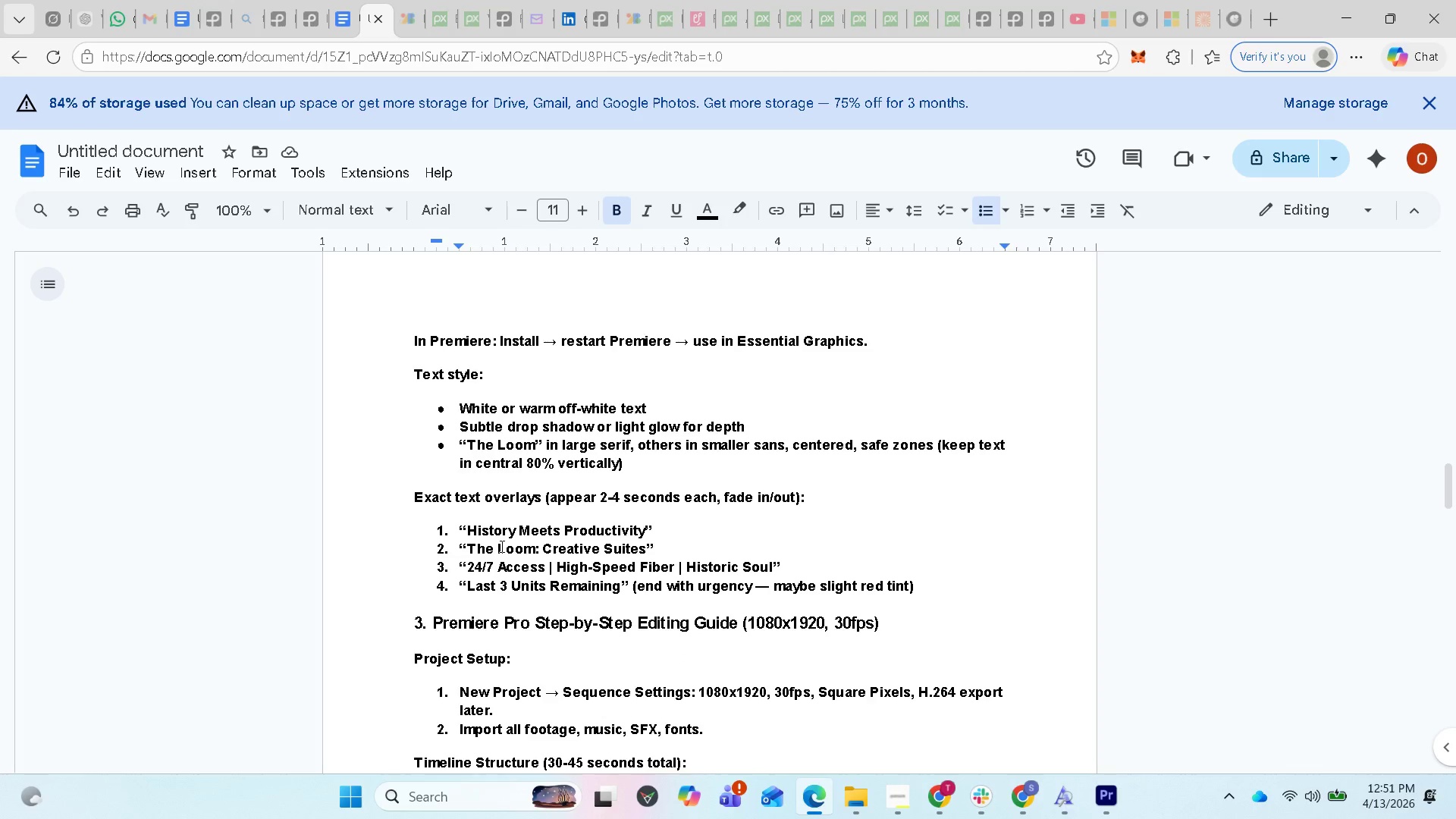 
wait(8.74)
 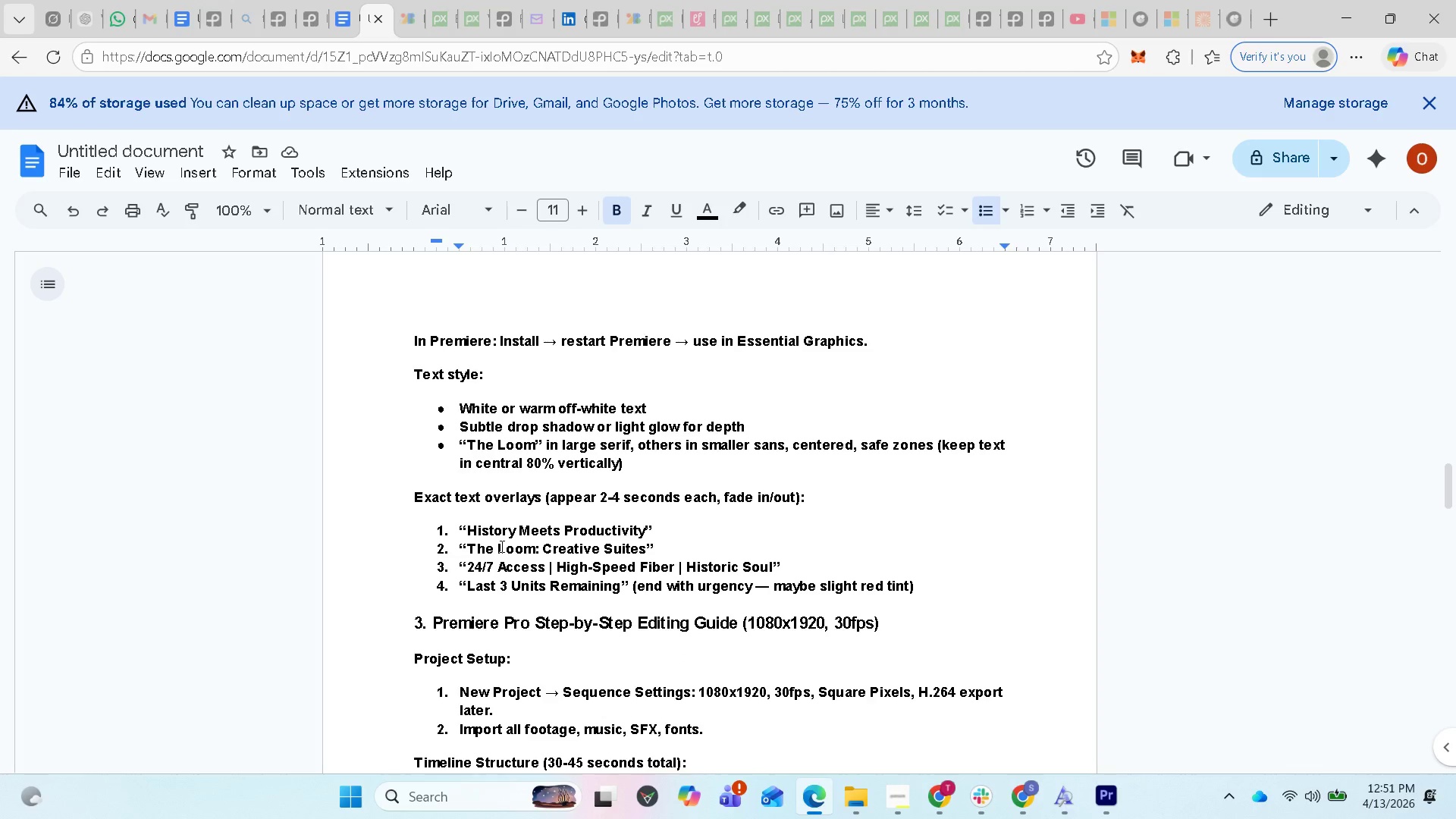 
left_click_drag(start_coordinate=[465, 531], to_coordinate=[646, 532])
 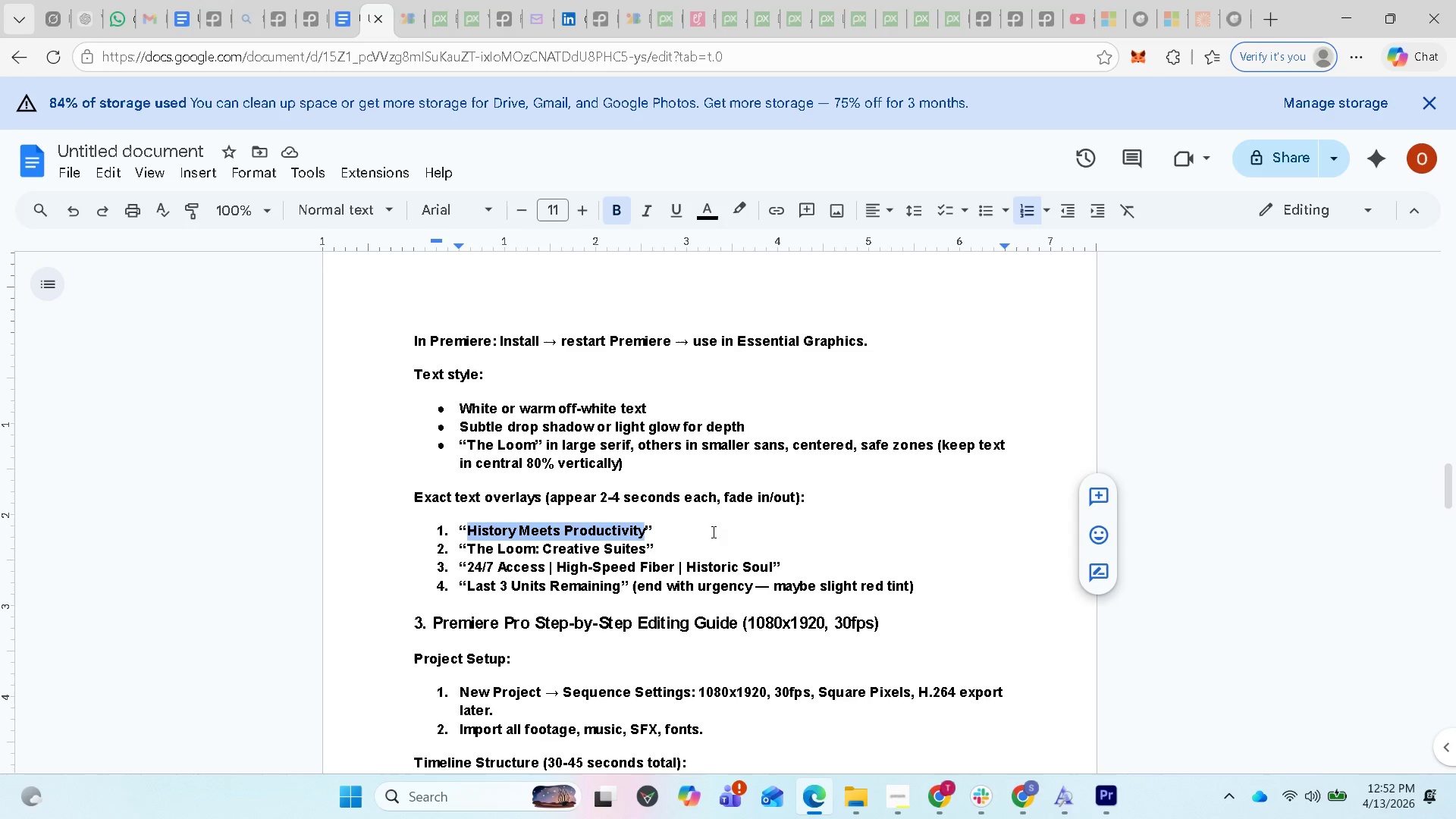 
key(Control+C)